 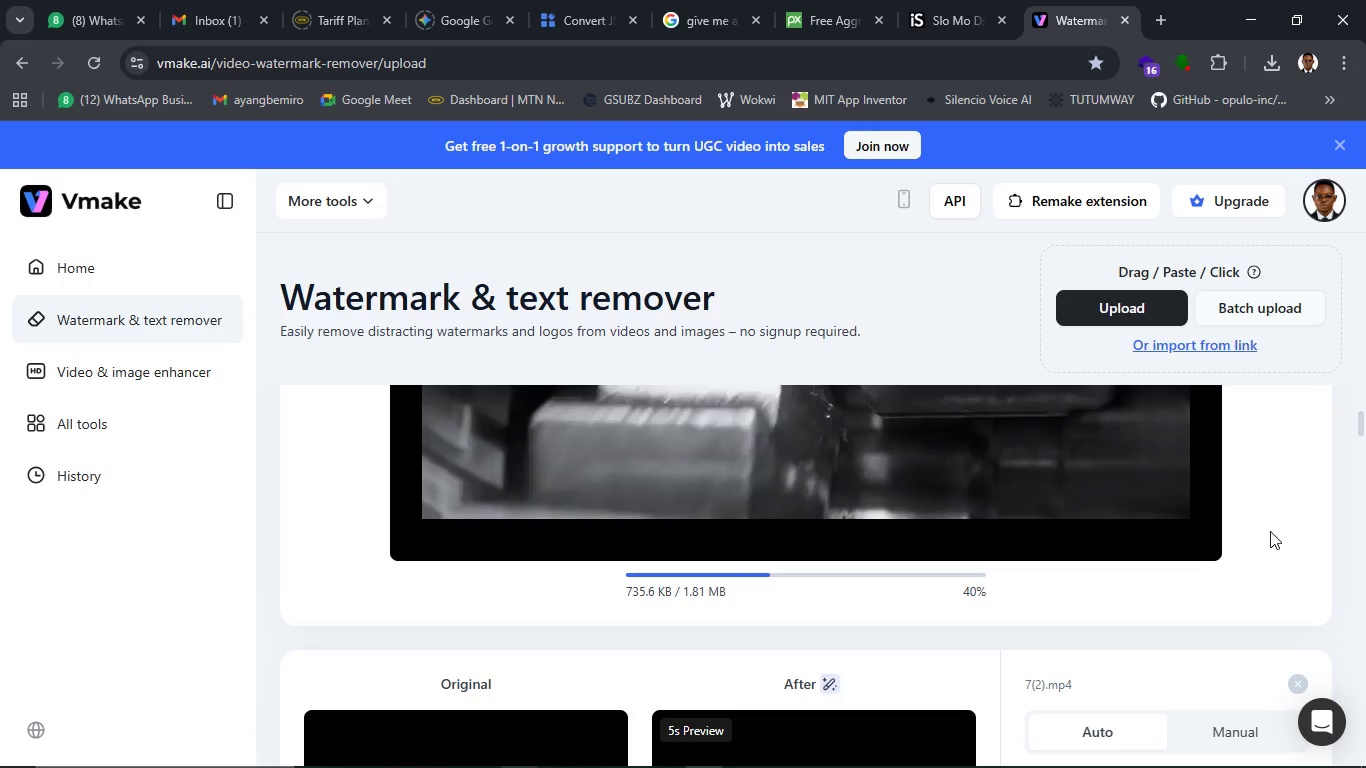 
scroll: coordinate [1270, 531], scroll_direction: up, amount: 2.0
 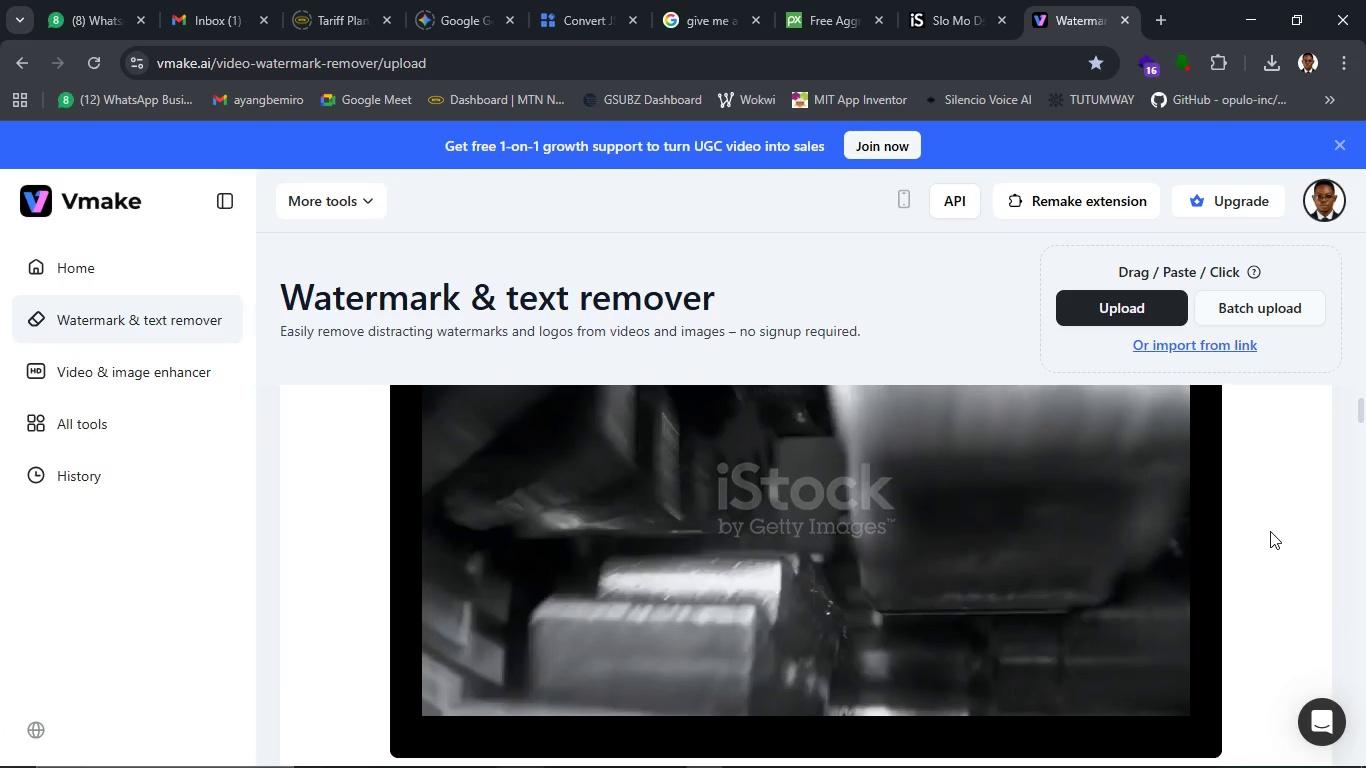 
scroll: coordinate [1270, 531], scroll_direction: down, amount: 2.0
 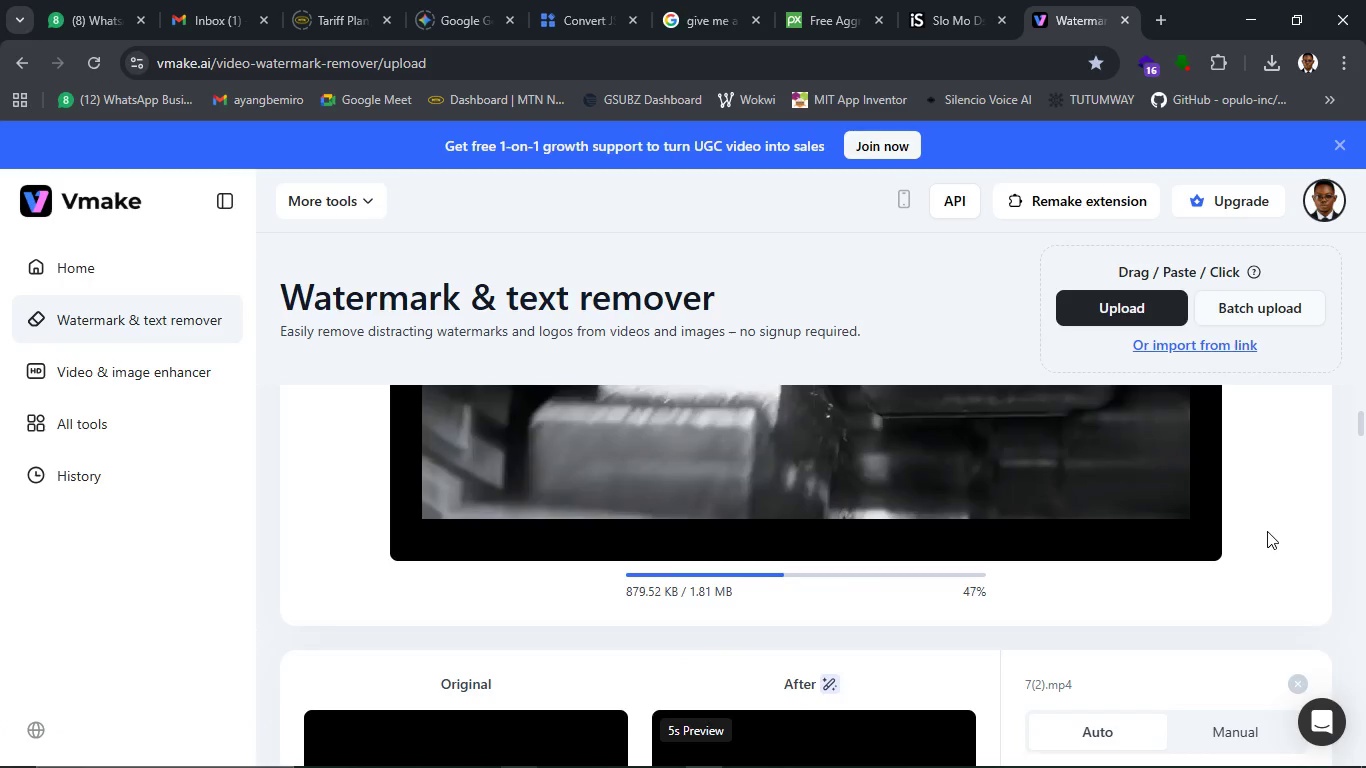 
scroll: coordinate [1266, 545], scroll_direction: up, amount: 1.0
 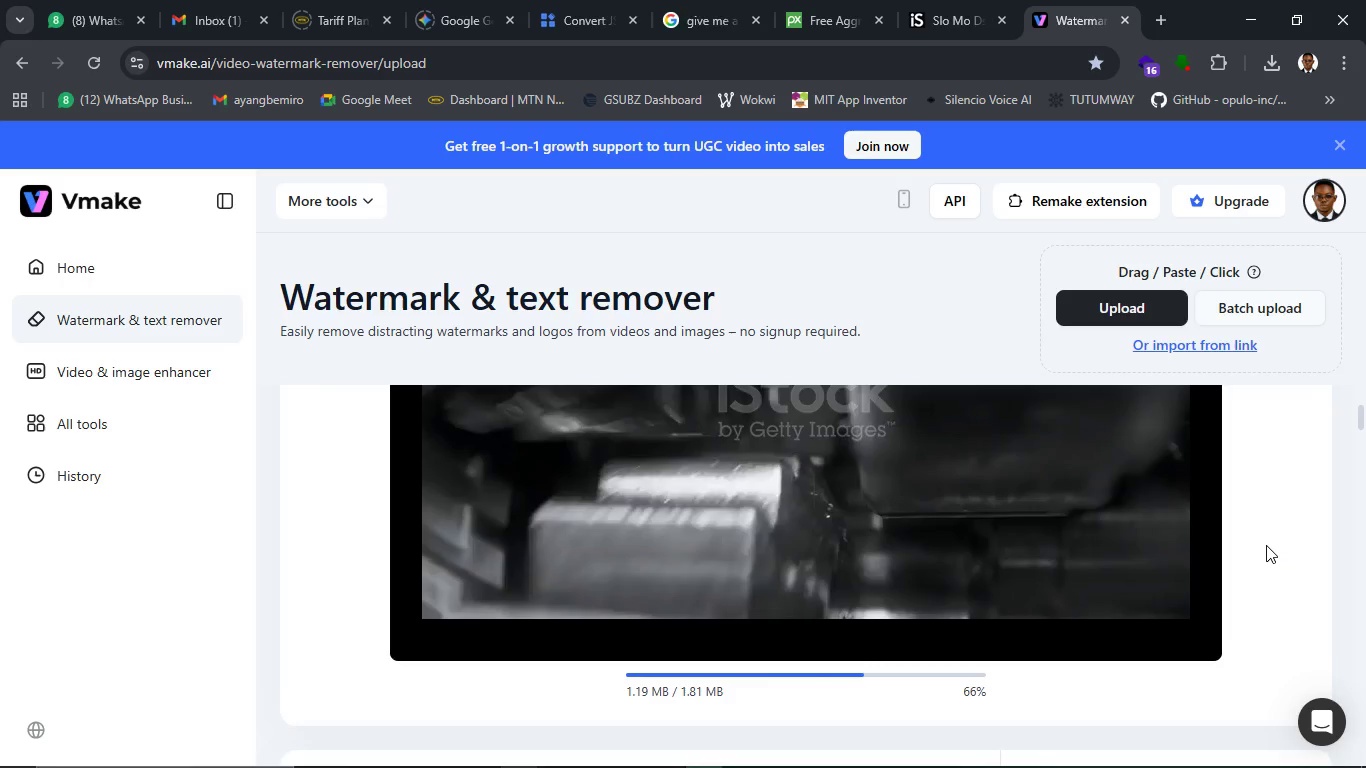 
wait(12.2)
 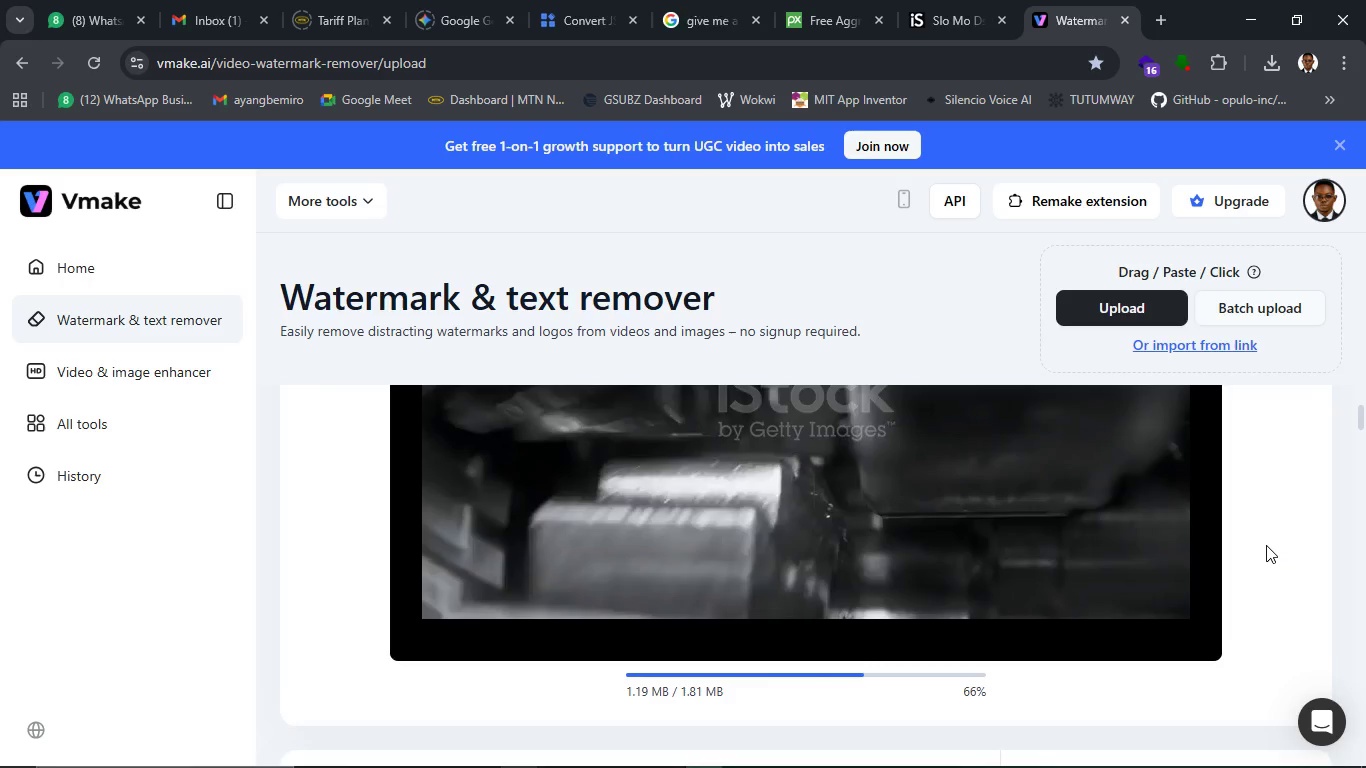 
left_click([1266, 545])
 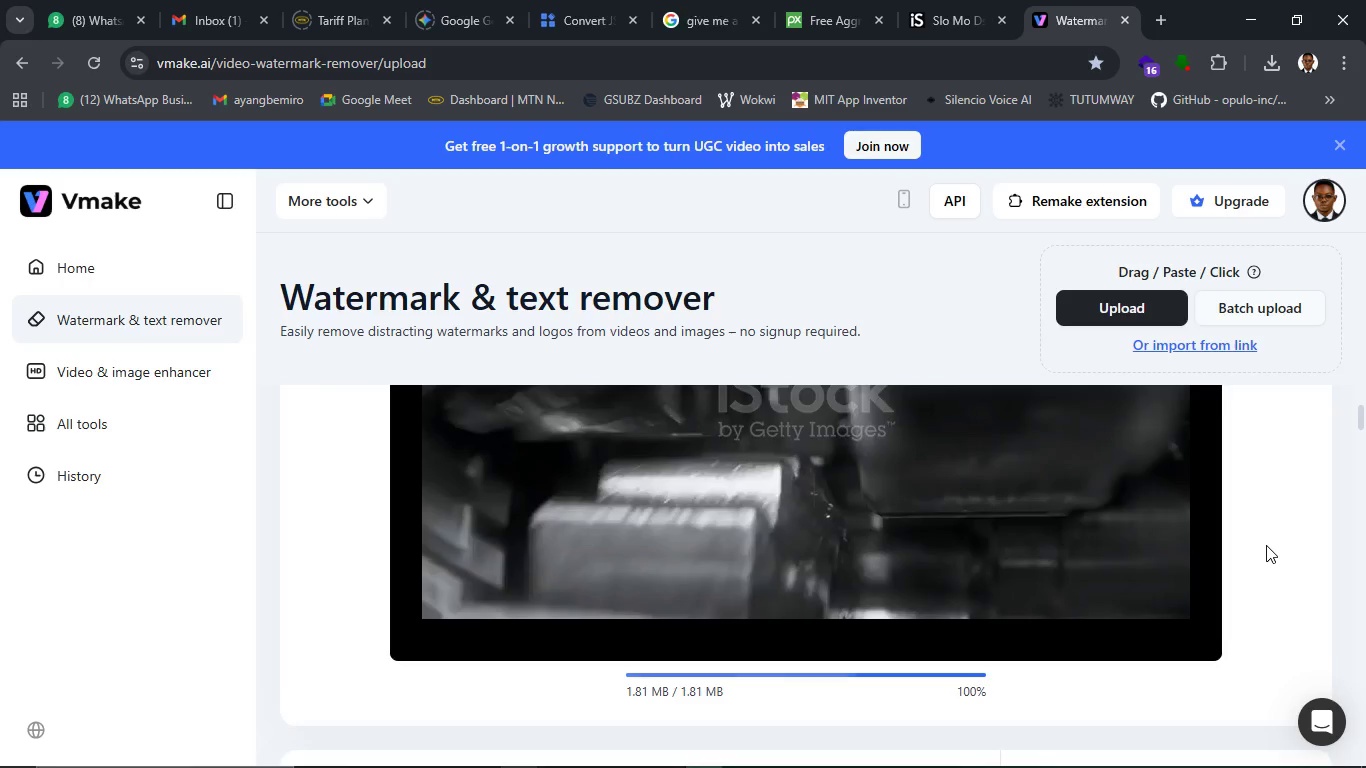 
wait(14.92)
 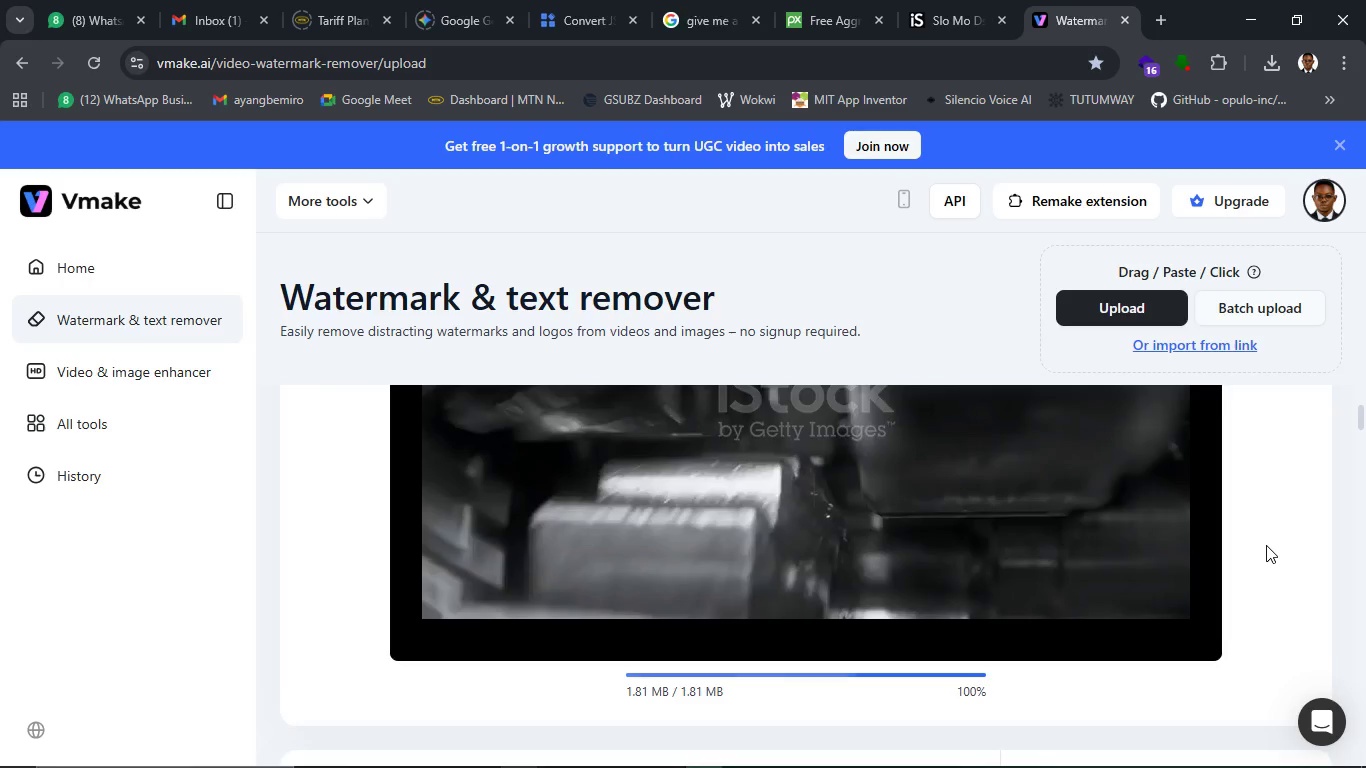 
scroll: coordinate [1266, 545], scroll_direction: down, amount: 3.0
 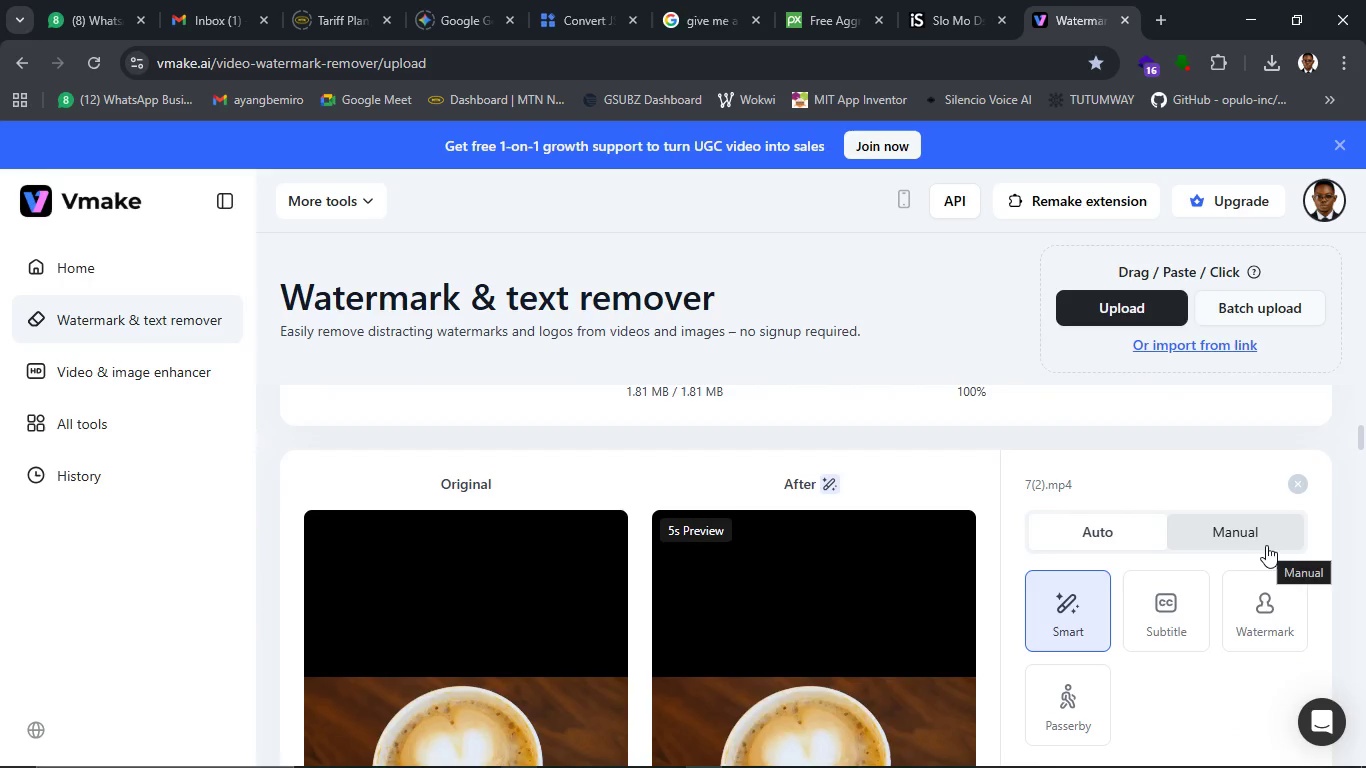 
scroll: coordinate [1266, 545], scroll_direction: up, amount: 2.0
 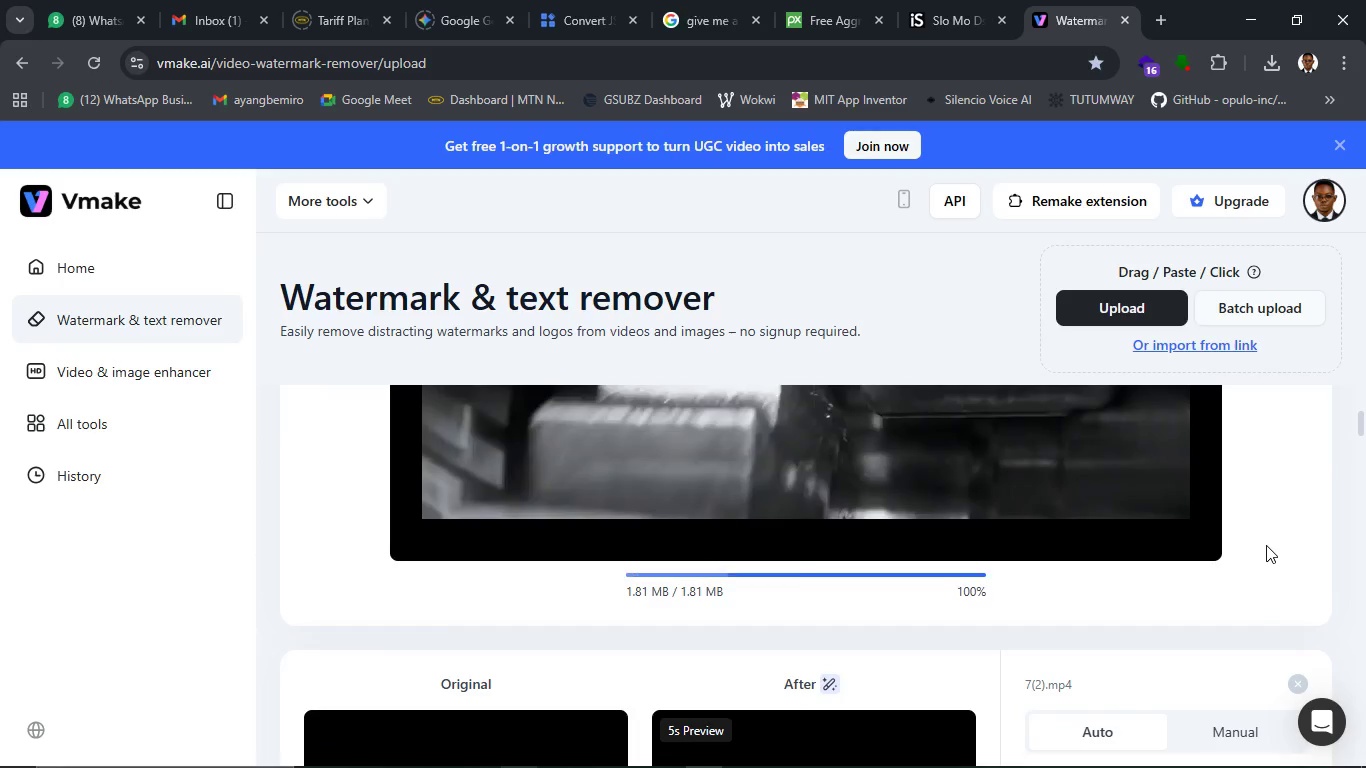 
left_click([1266, 545])
 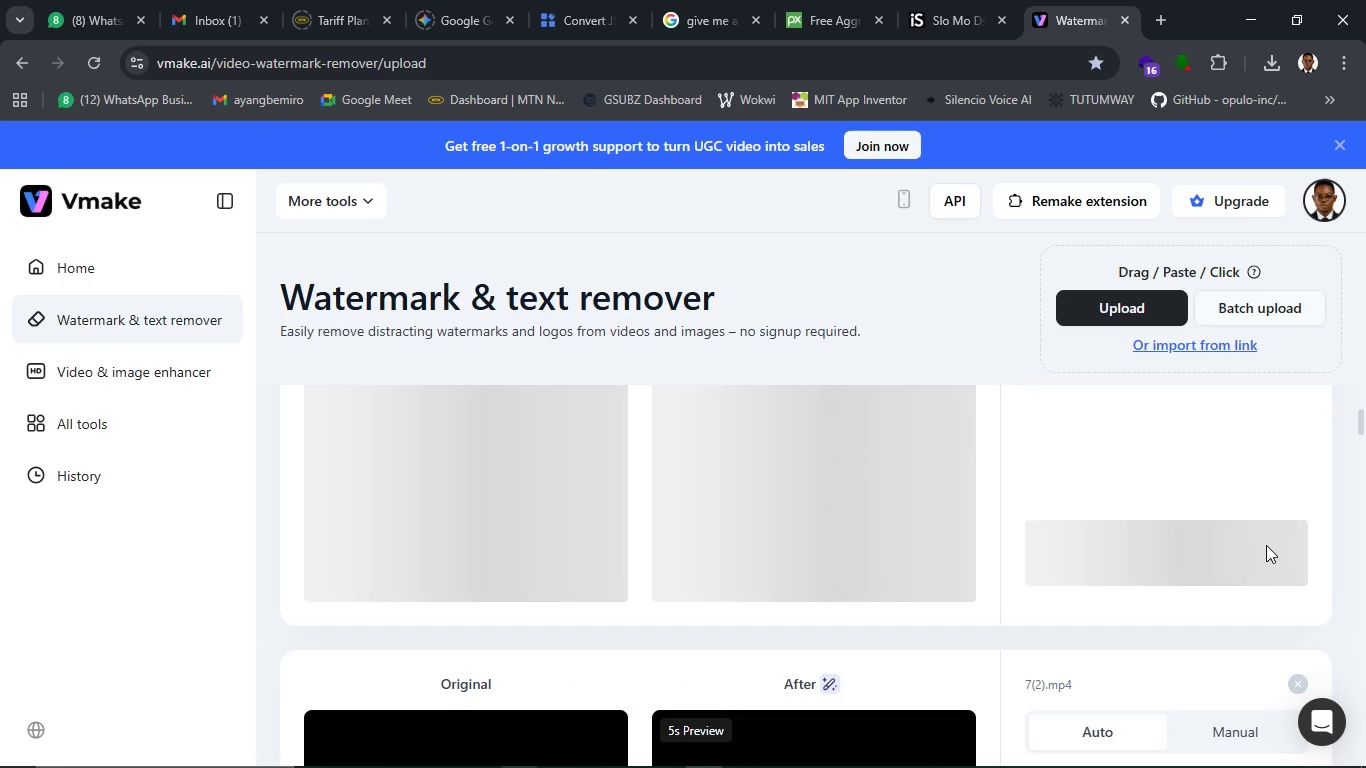 
scroll: coordinate [1266, 545], scroll_direction: up, amount: 2.0
 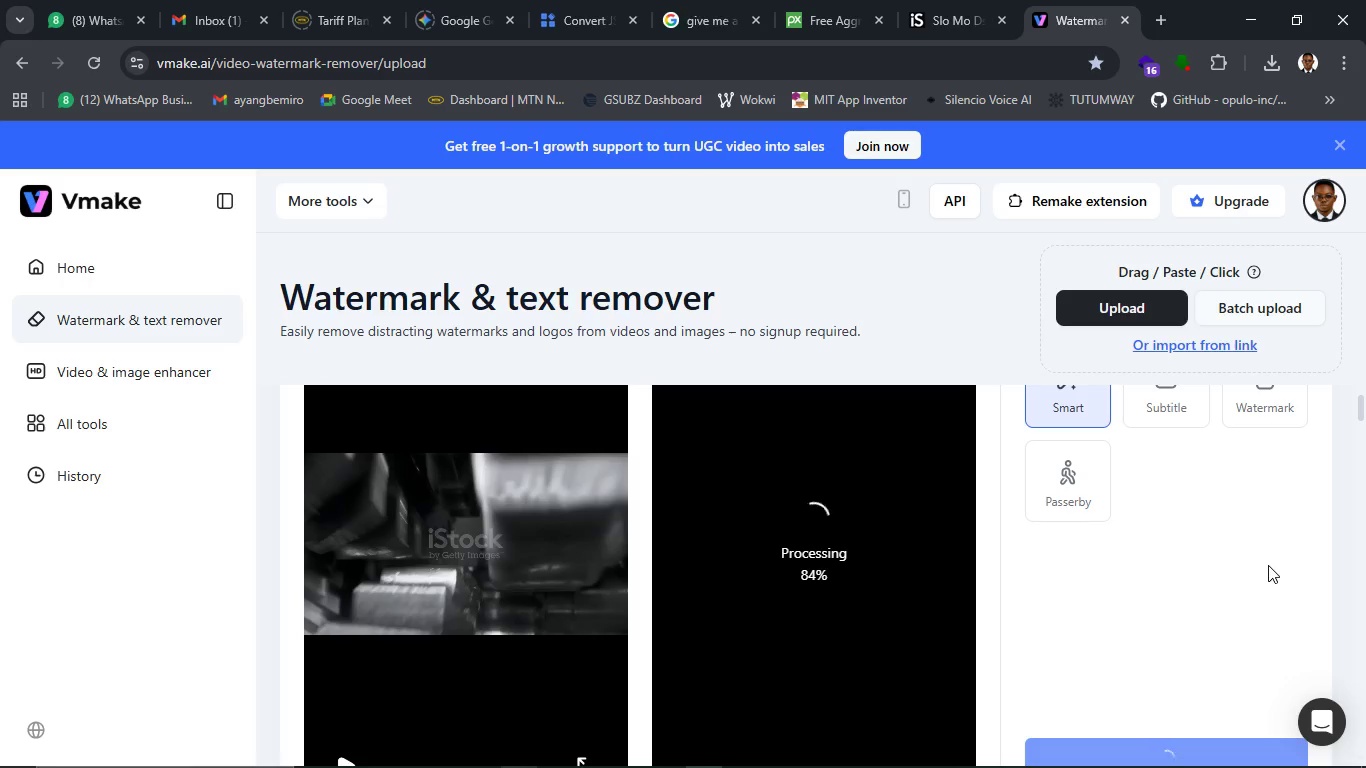 
wait(53.67)
 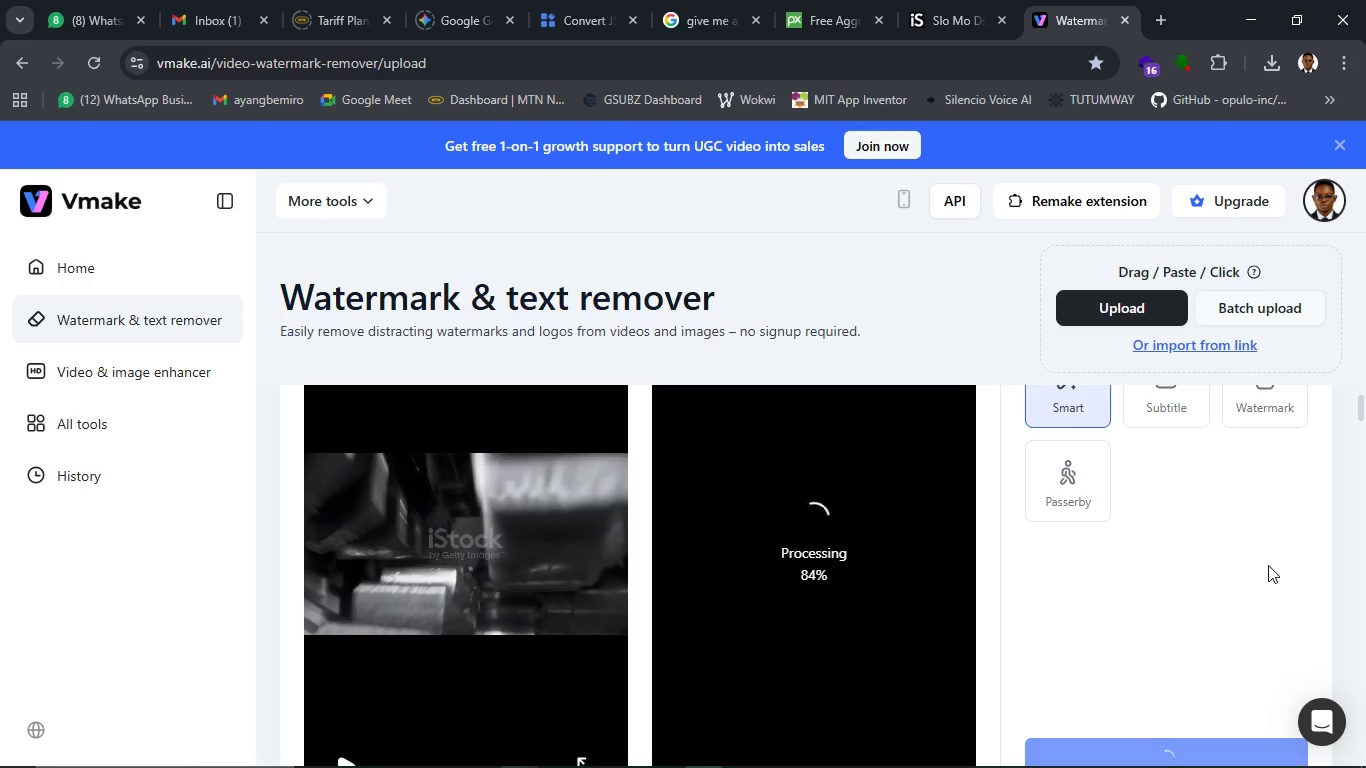 
left_click([1277, 567])
 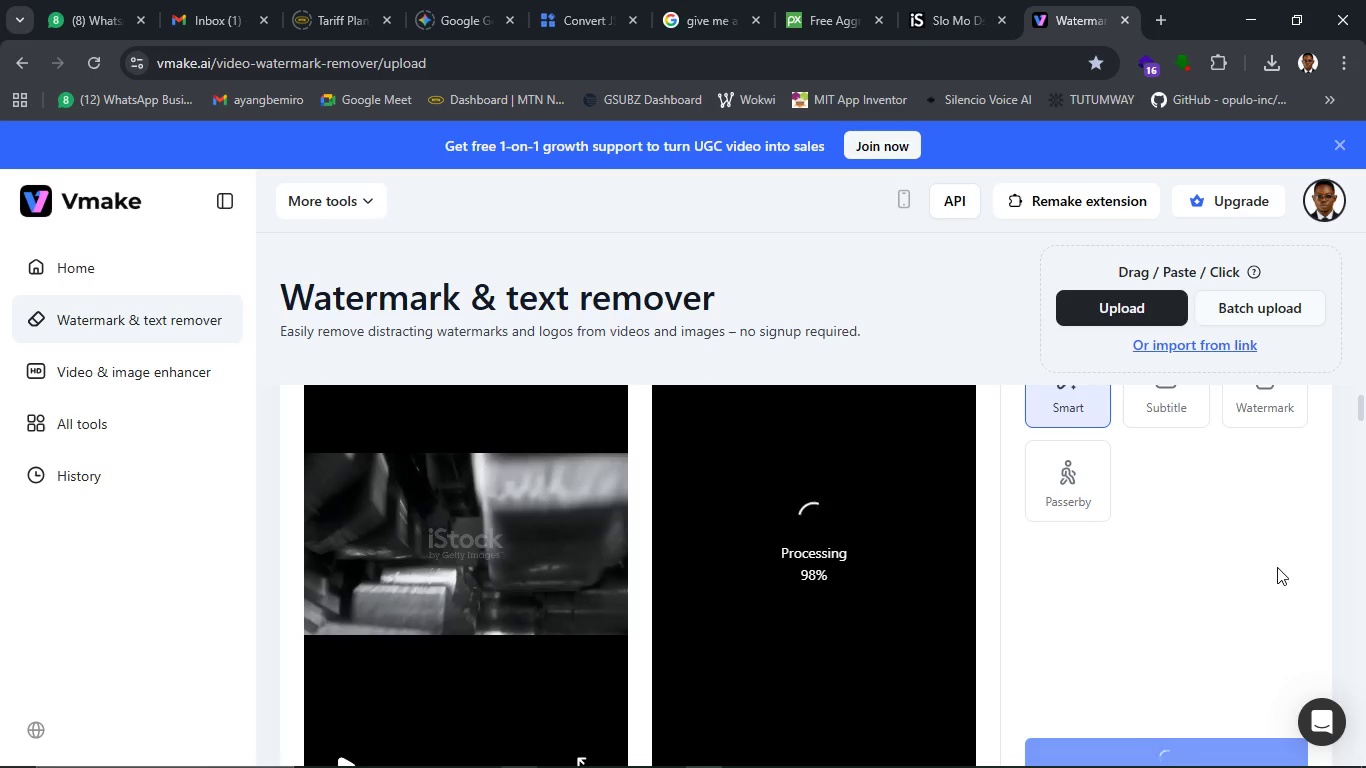 
wait(6.34)
 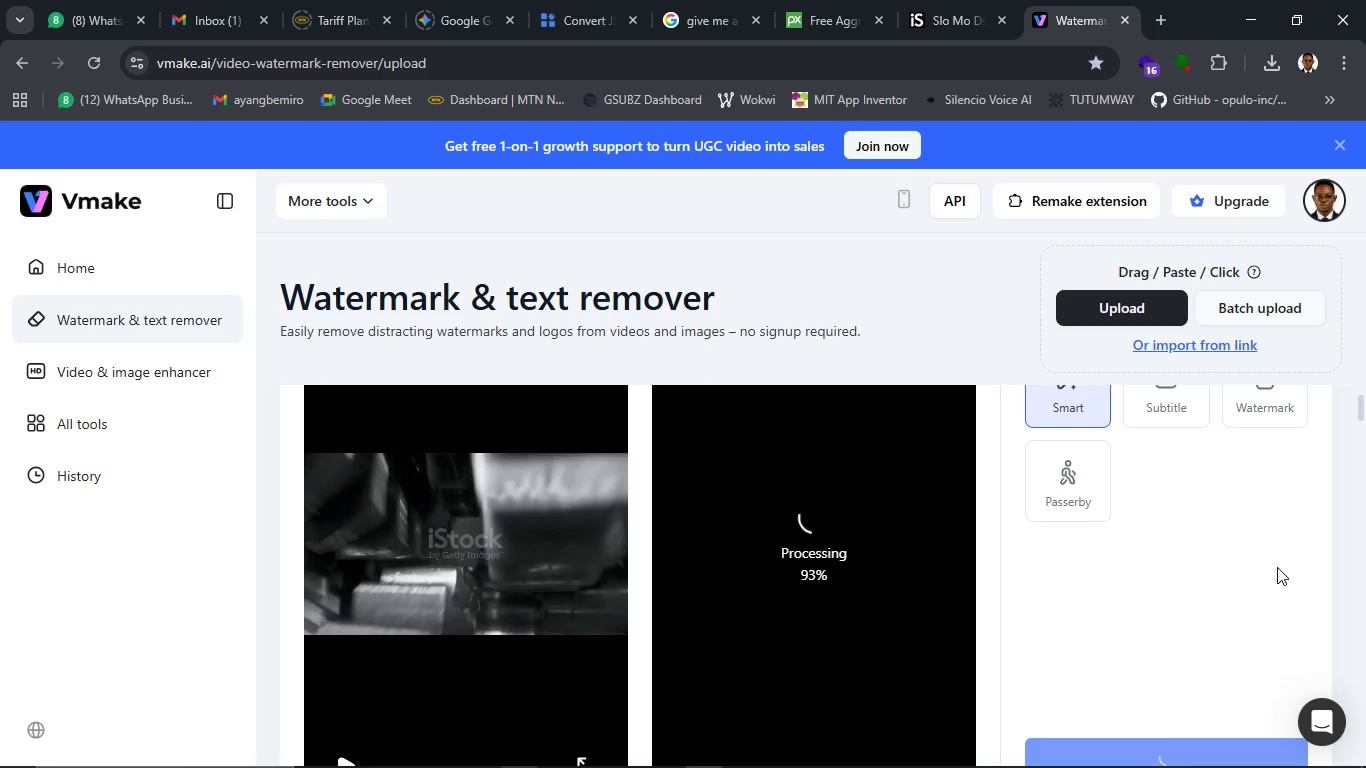 
scroll: coordinate [1279, 572], scroll_direction: down, amount: 4.0
 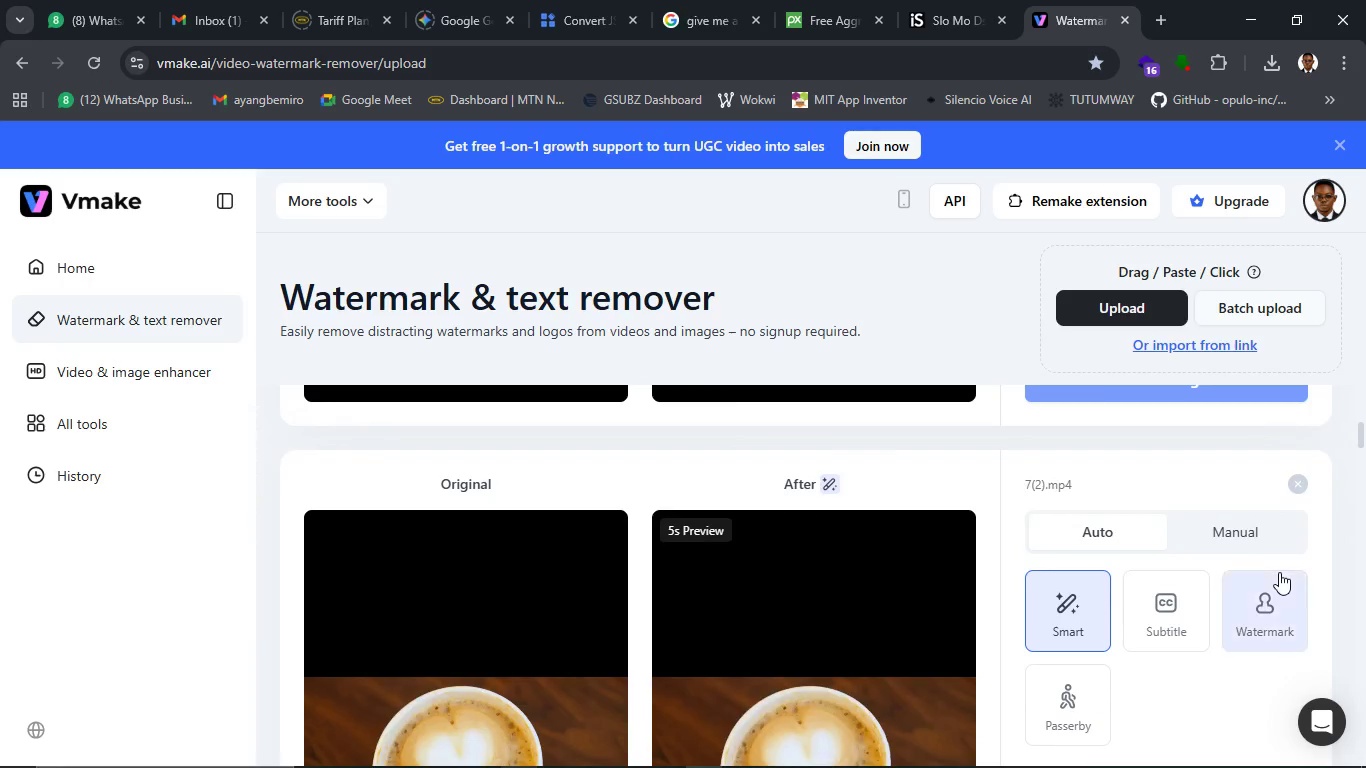 
scroll: coordinate [1279, 572], scroll_direction: up, amount: 3.0
 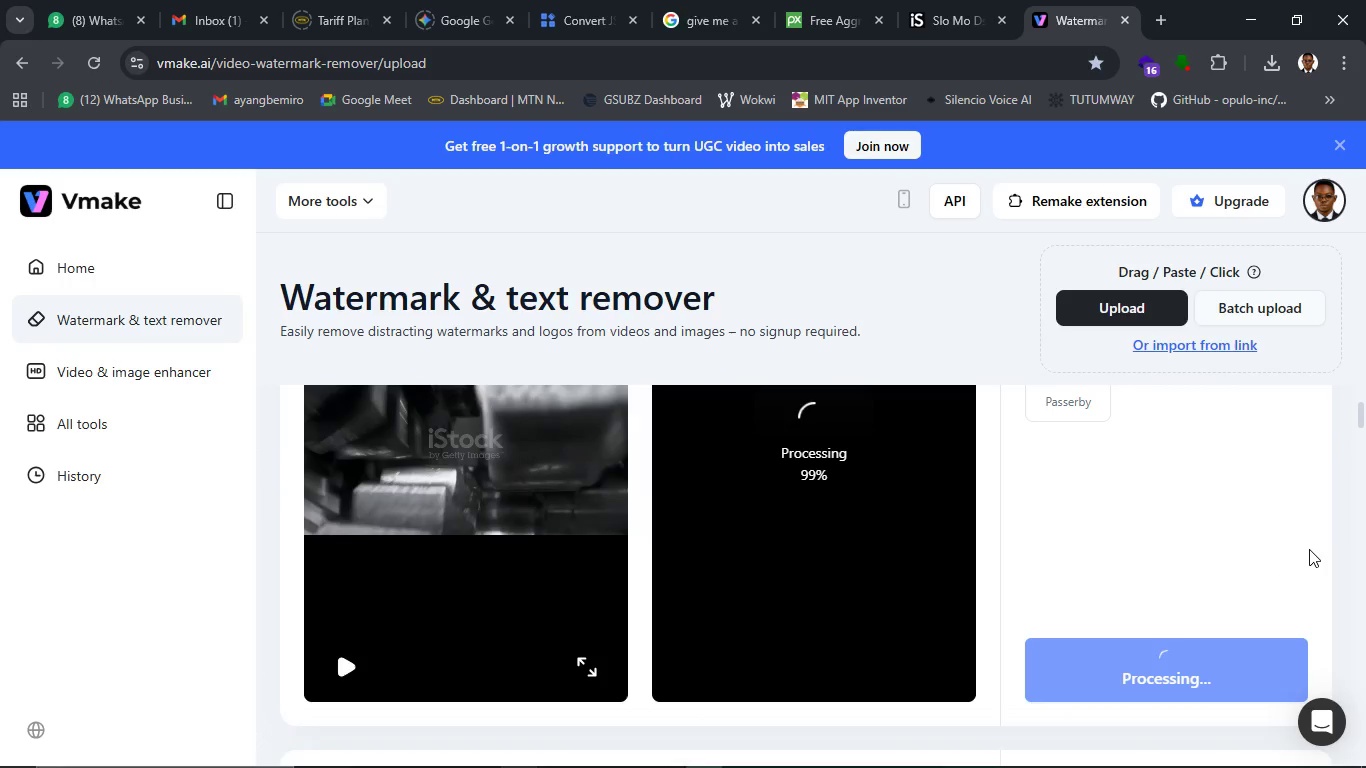 
left_click([1309, 549])
 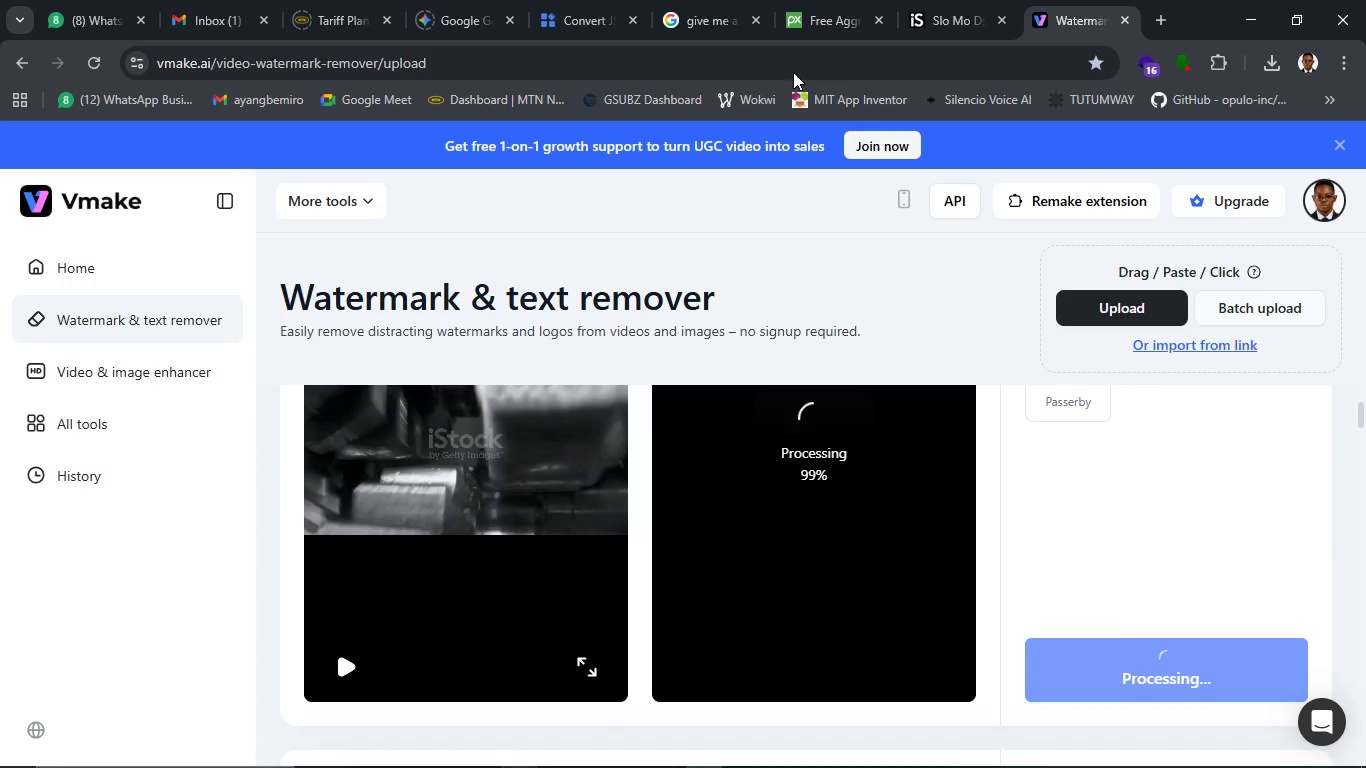 
left_click([684, 1])
 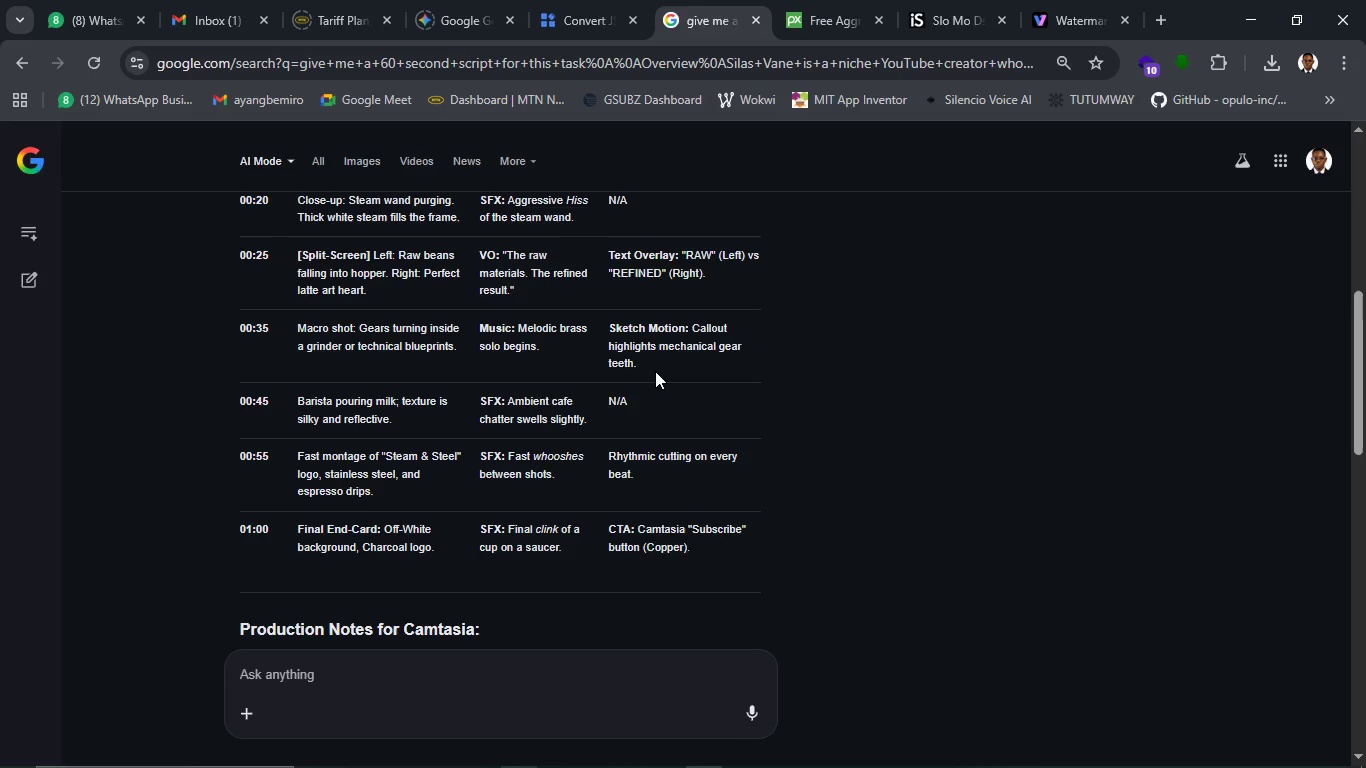 
wait(39.48)
 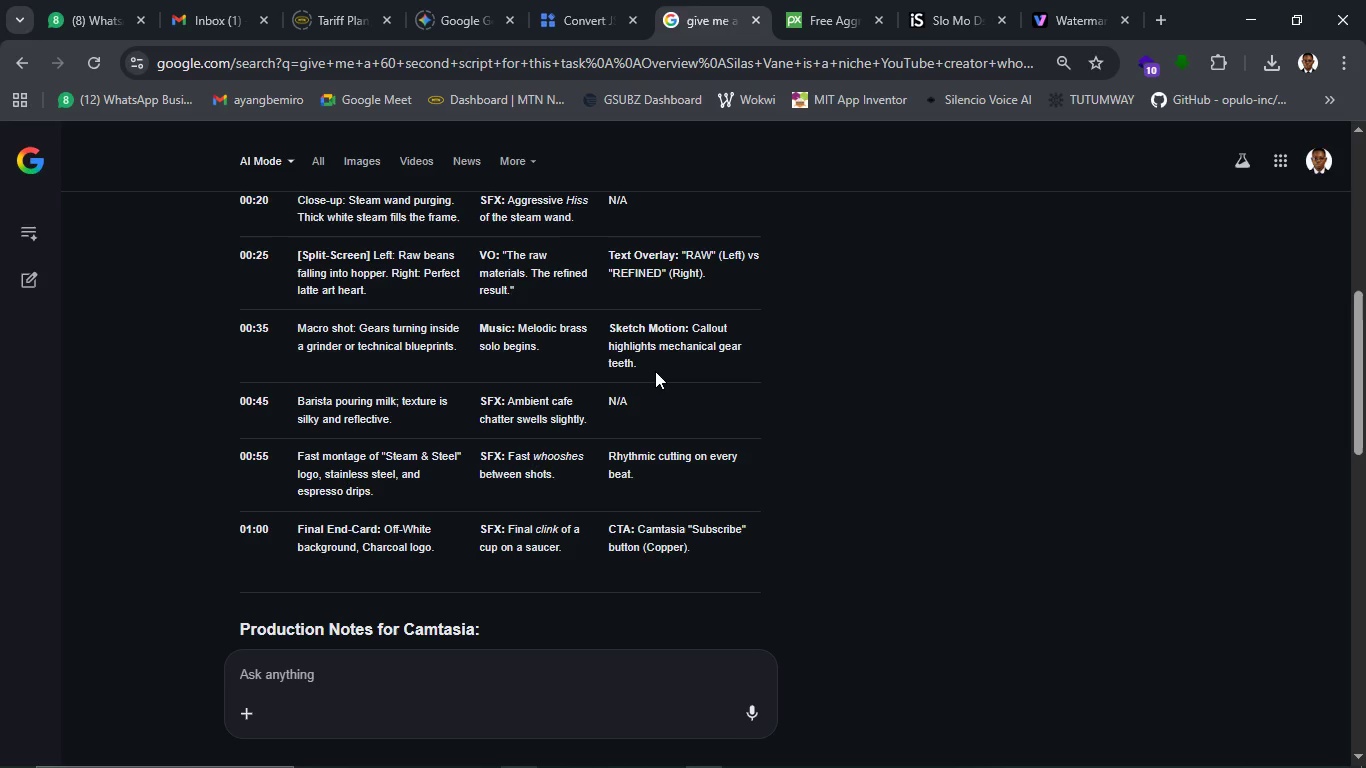 
left_click([1059, 10])
 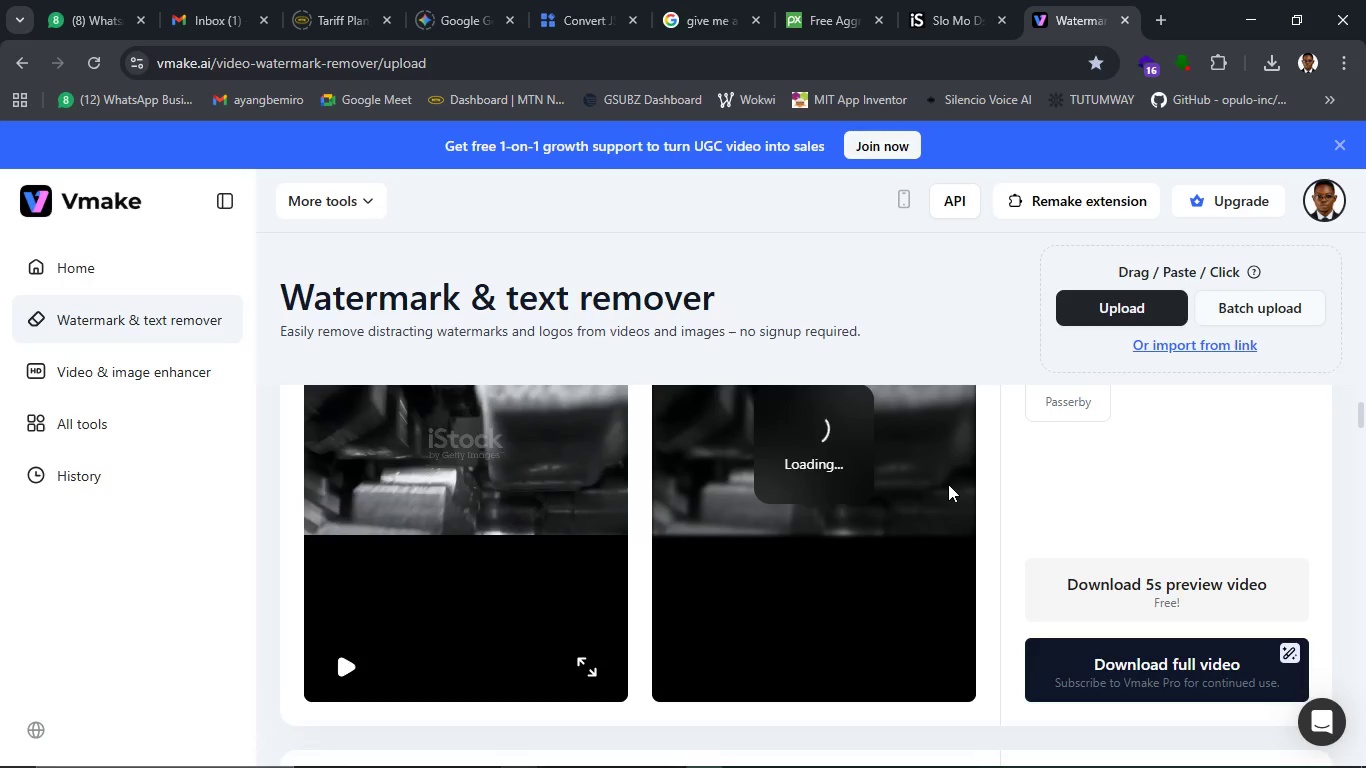 
scroll: coordinate [948, 484], scroll_direction: up, amount: 1.0
 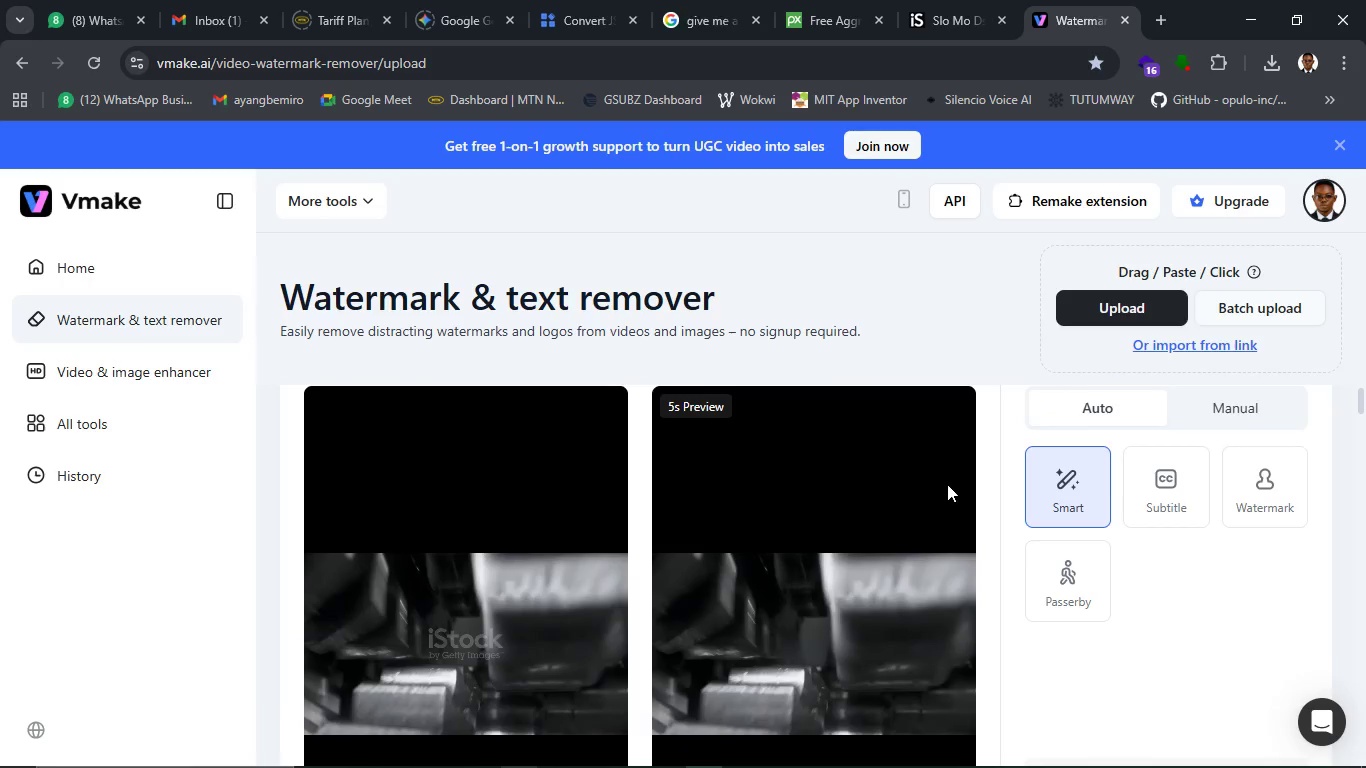 
scroll: coordinate [665, 738], scroll_direction: down, amount: 2.0
 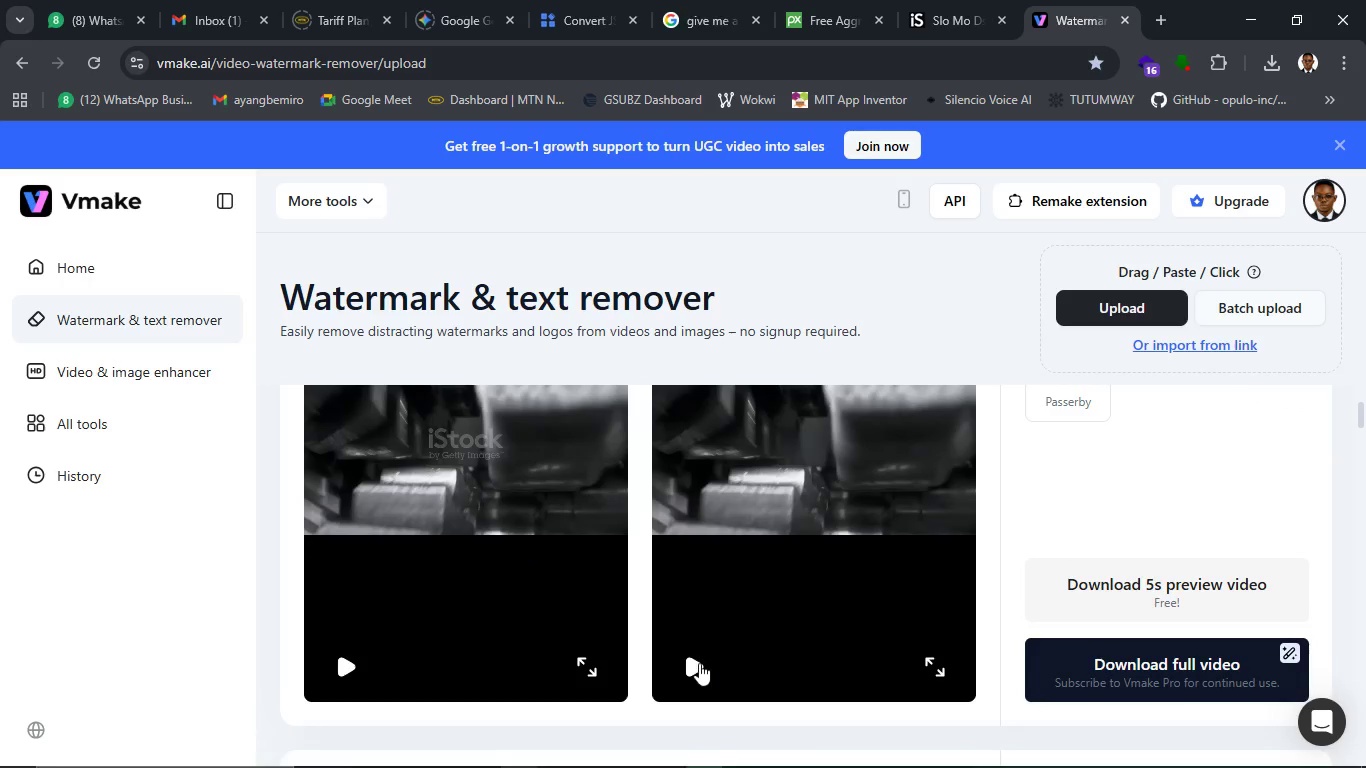 
left_click([698, 665])
 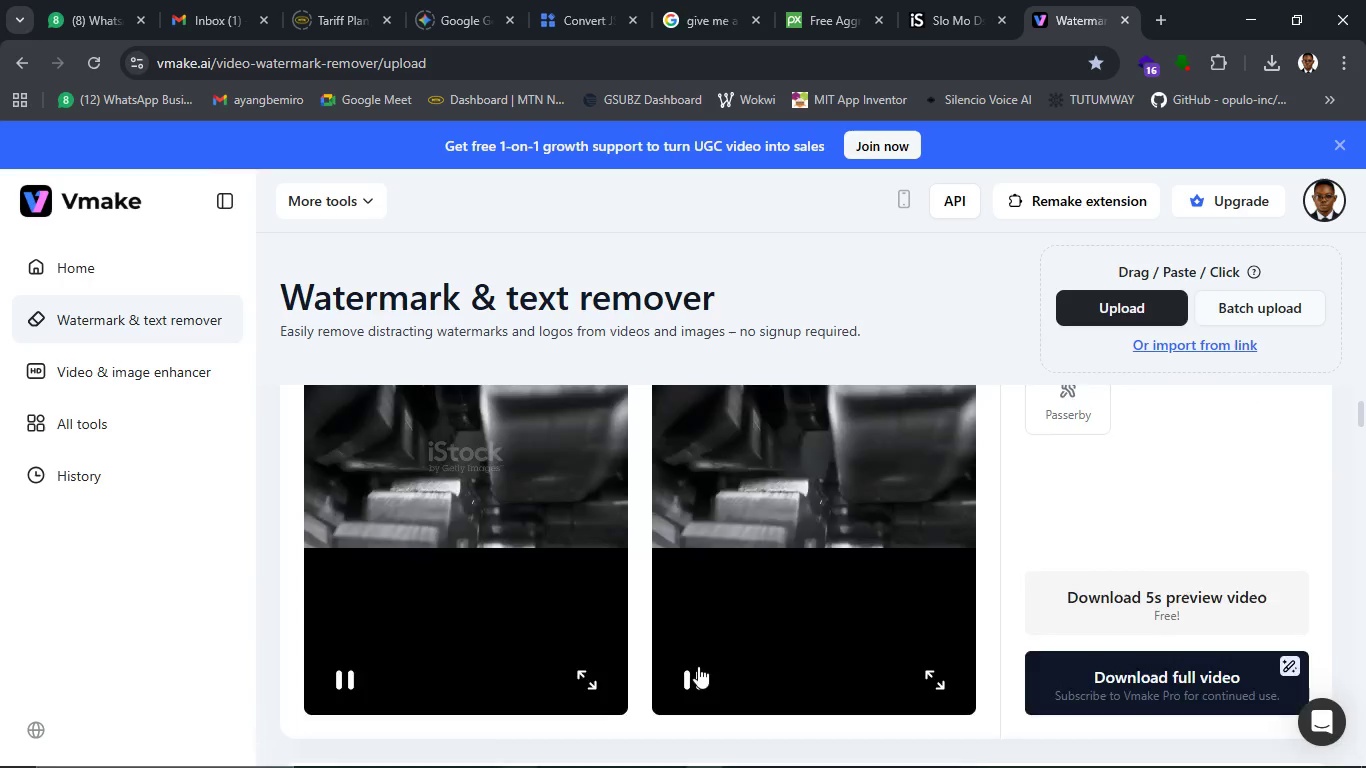 
scroll: coordinate [698, 666], scroll_direction: up, amount: 2.0
 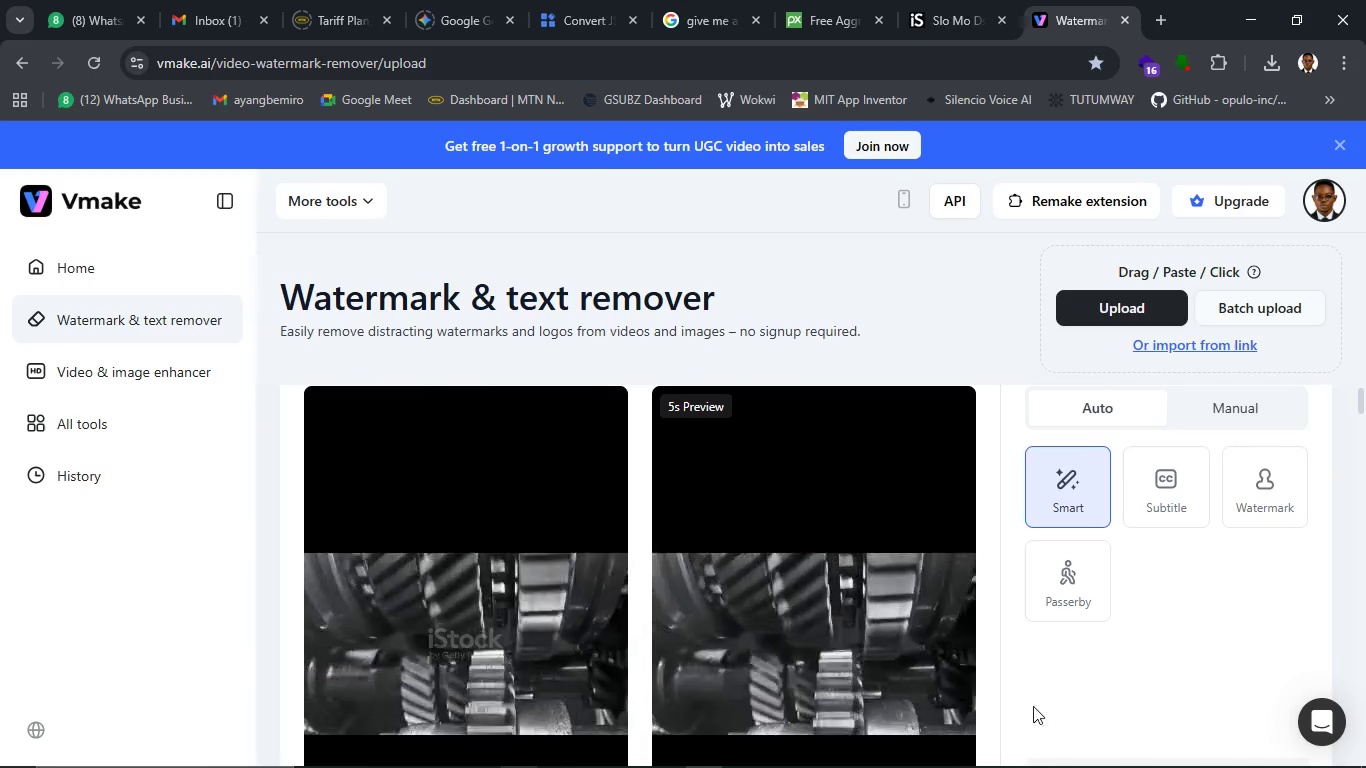 
scroll: coordinate [1034, 706], scroll_direction: down, amount: 2.0
 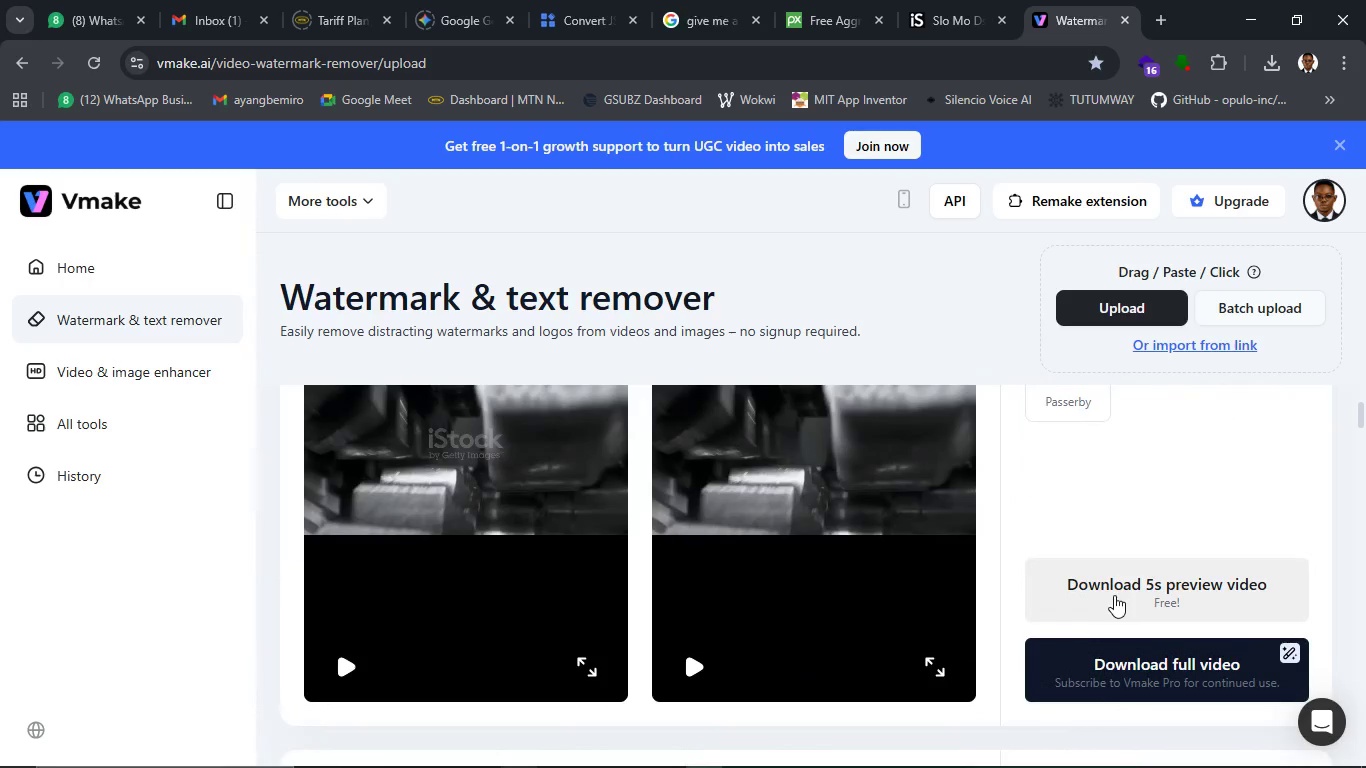 
left_click([1114, 595])
 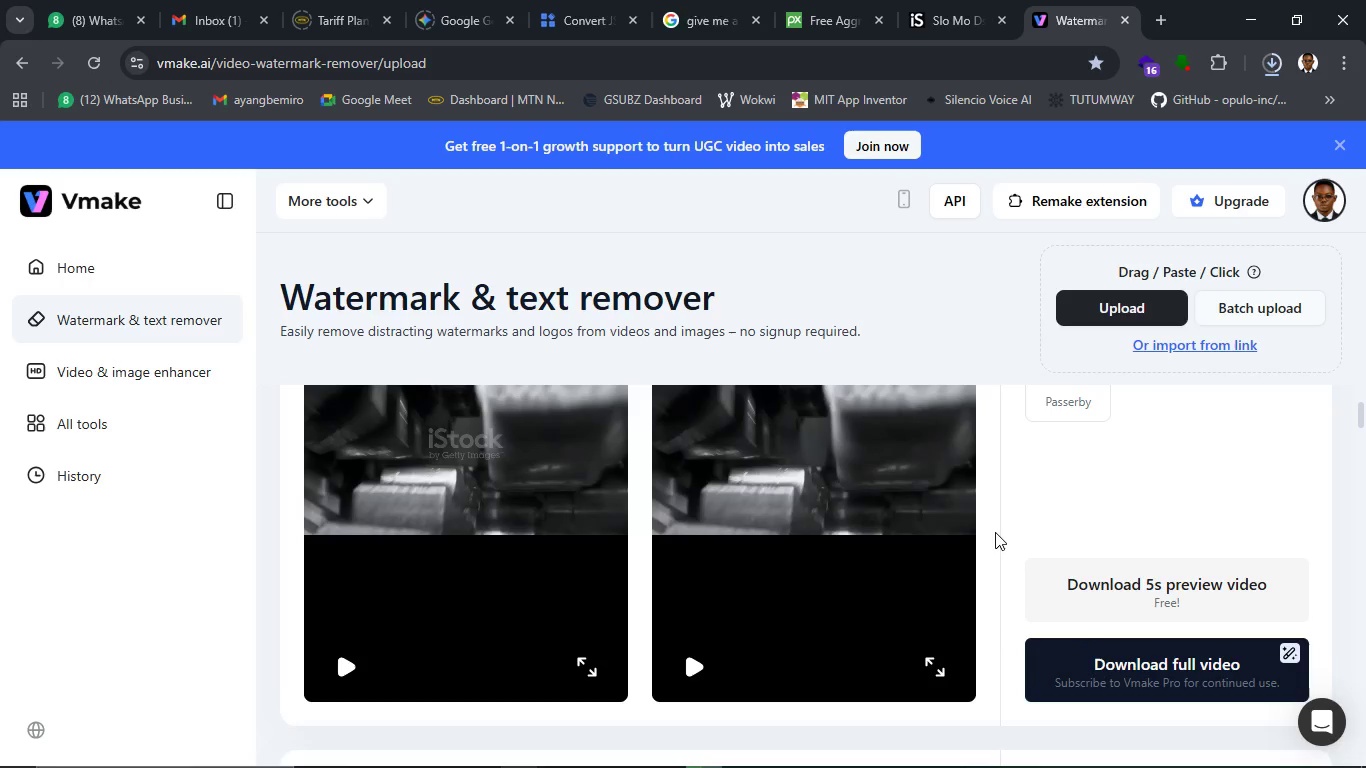 
wait(8.36)
 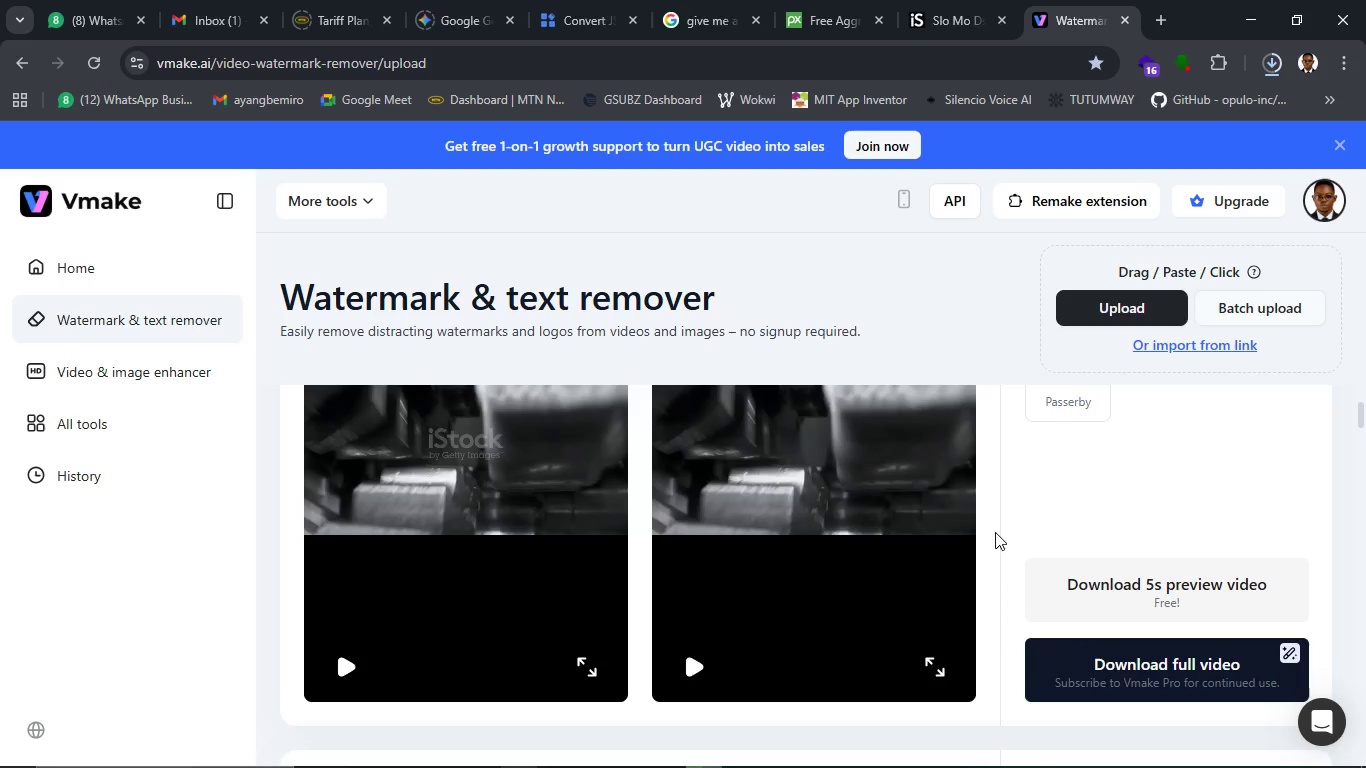 
mouse_move([844, 508])
 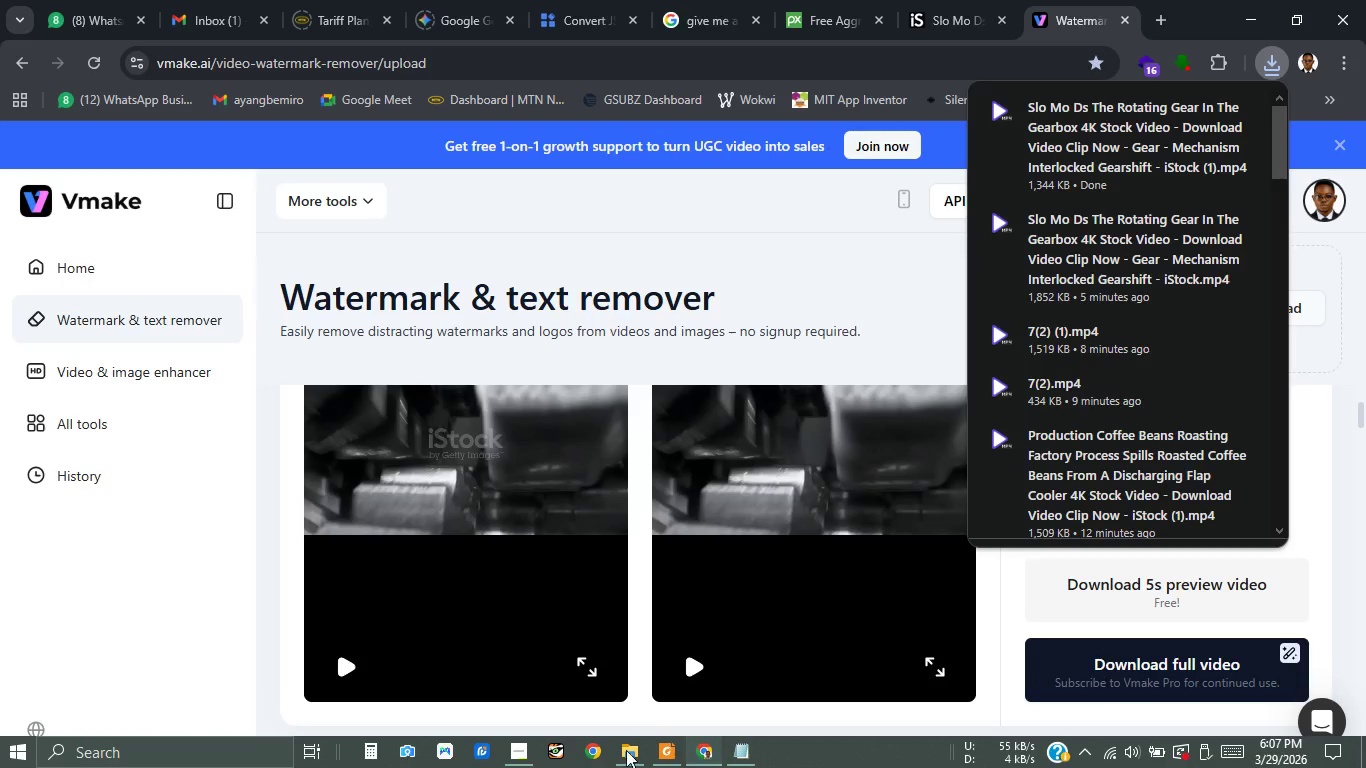 
left_click([616, 753])
 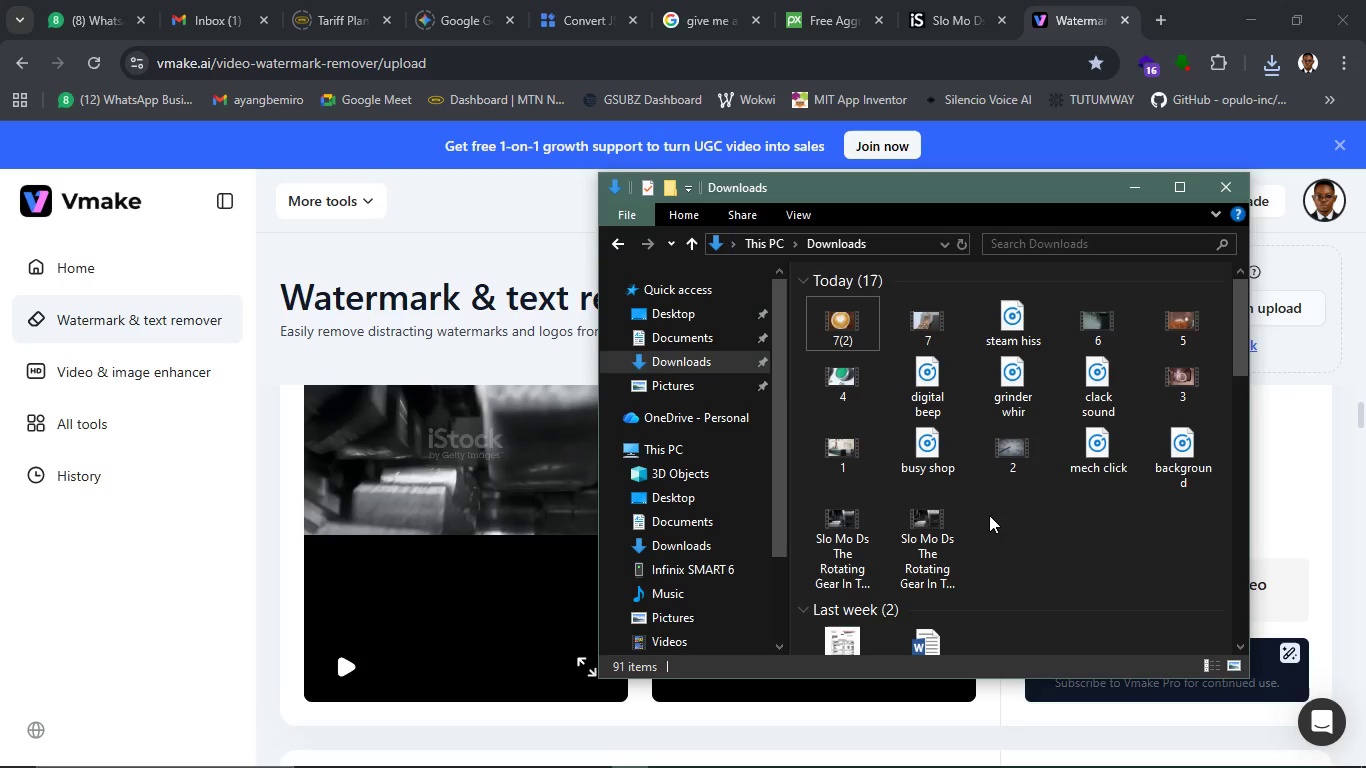 
key(Control+R)
 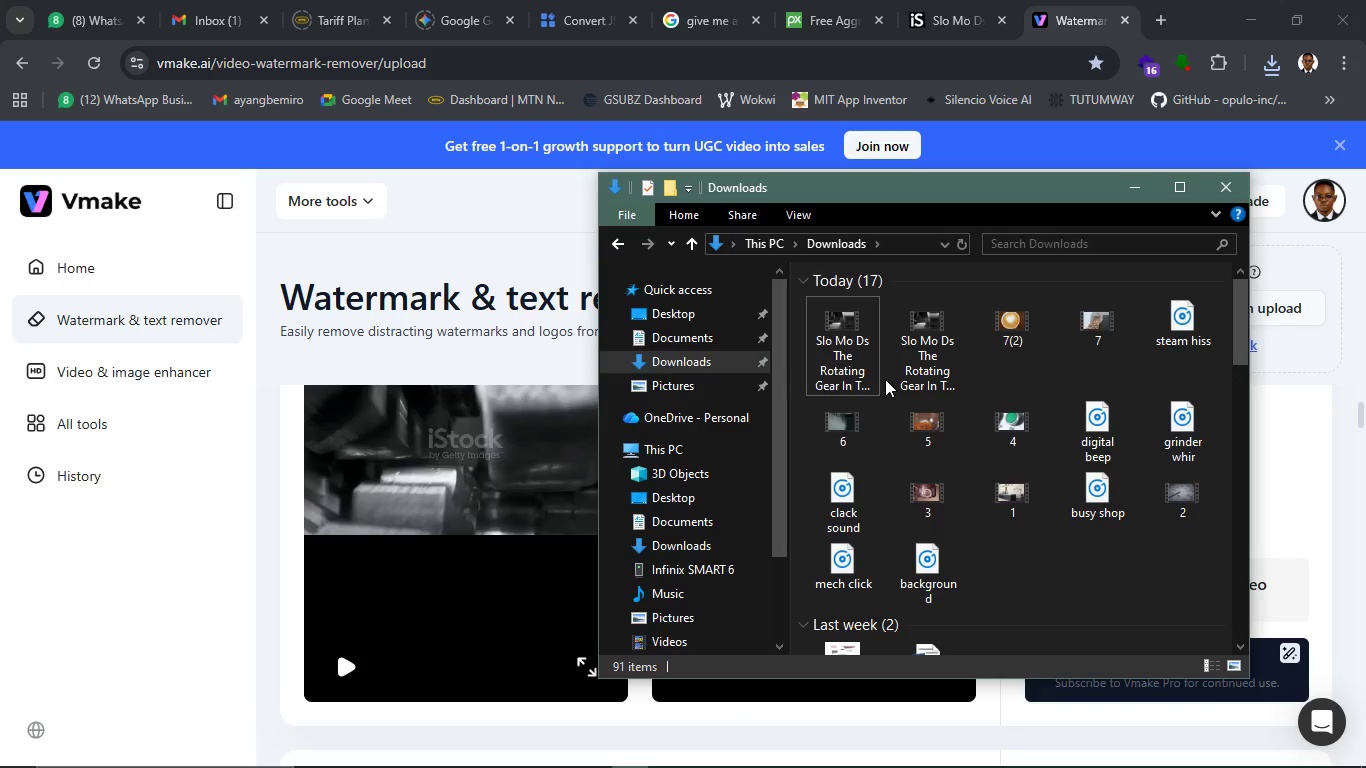 
left_click([870, 353])
 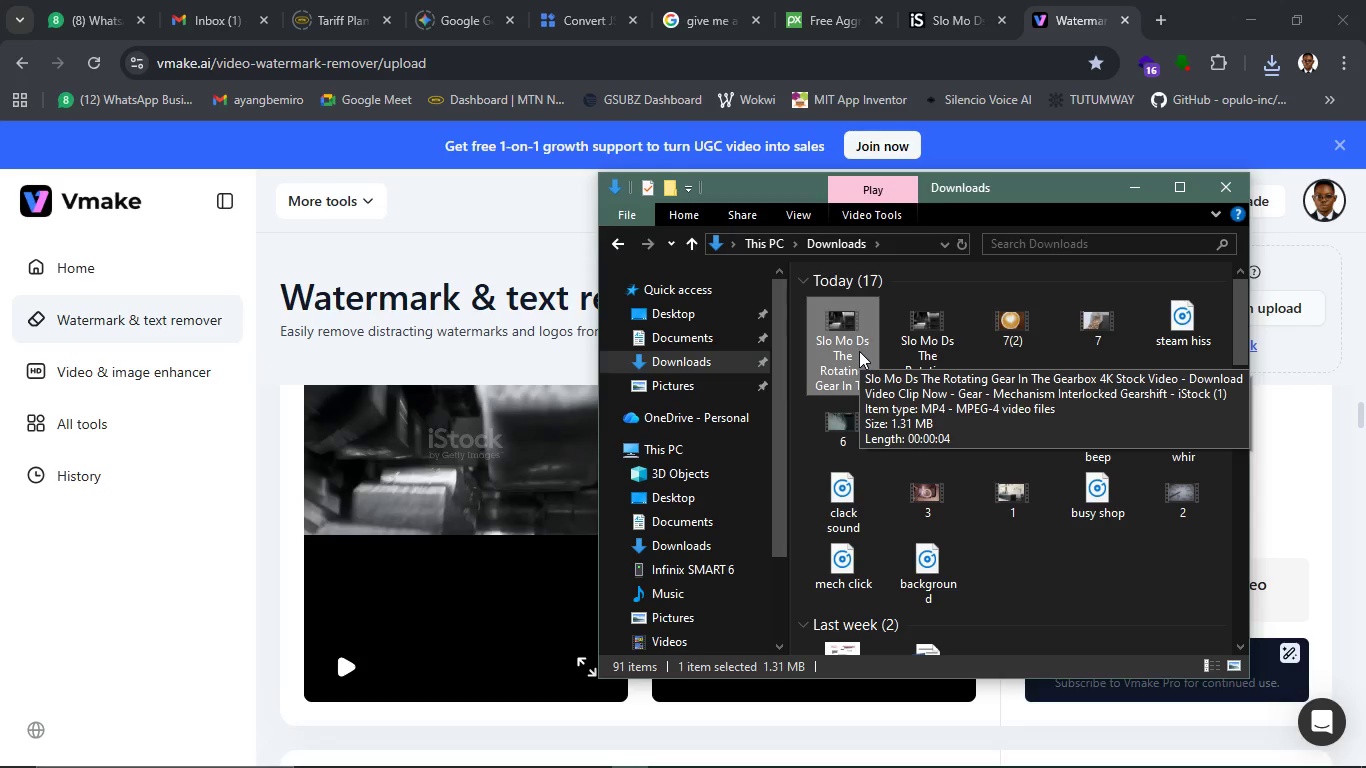 
left_click([925, 352])
 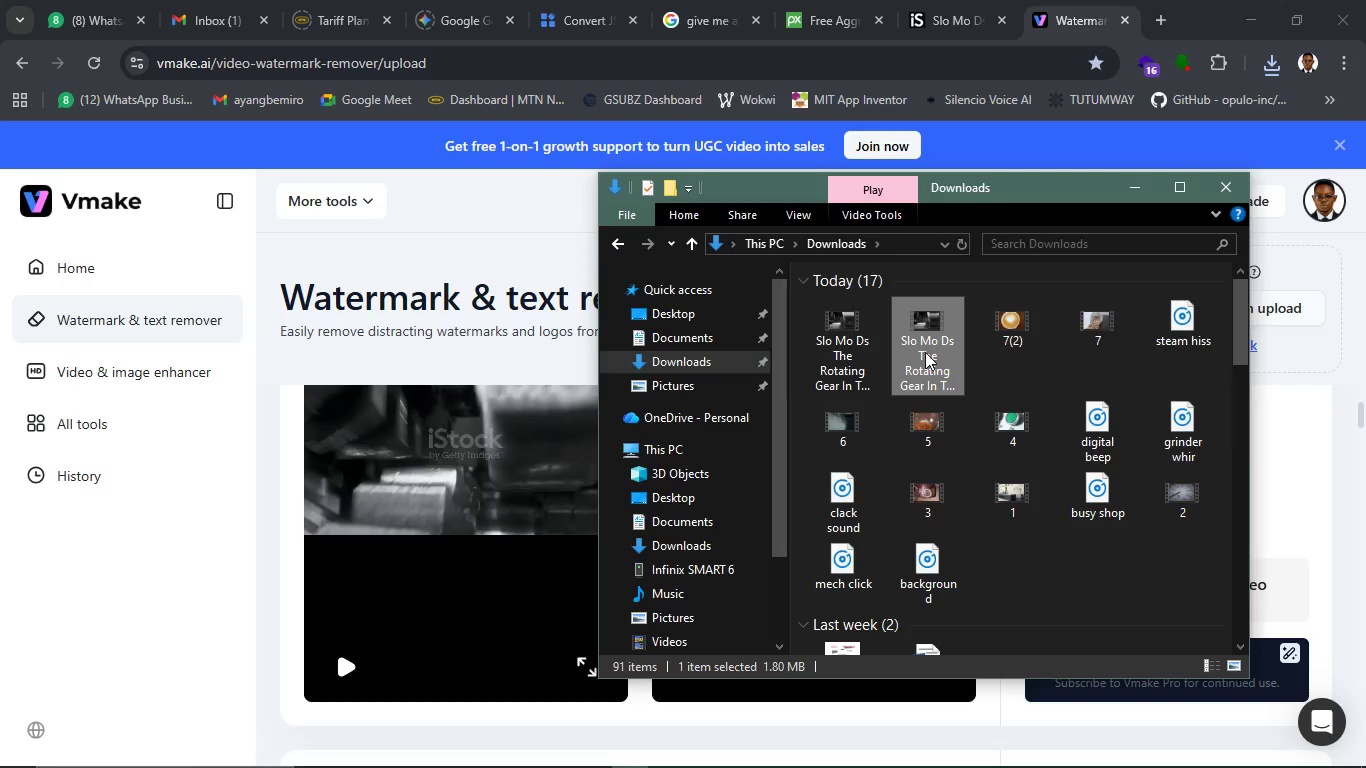 
key(Delete)
 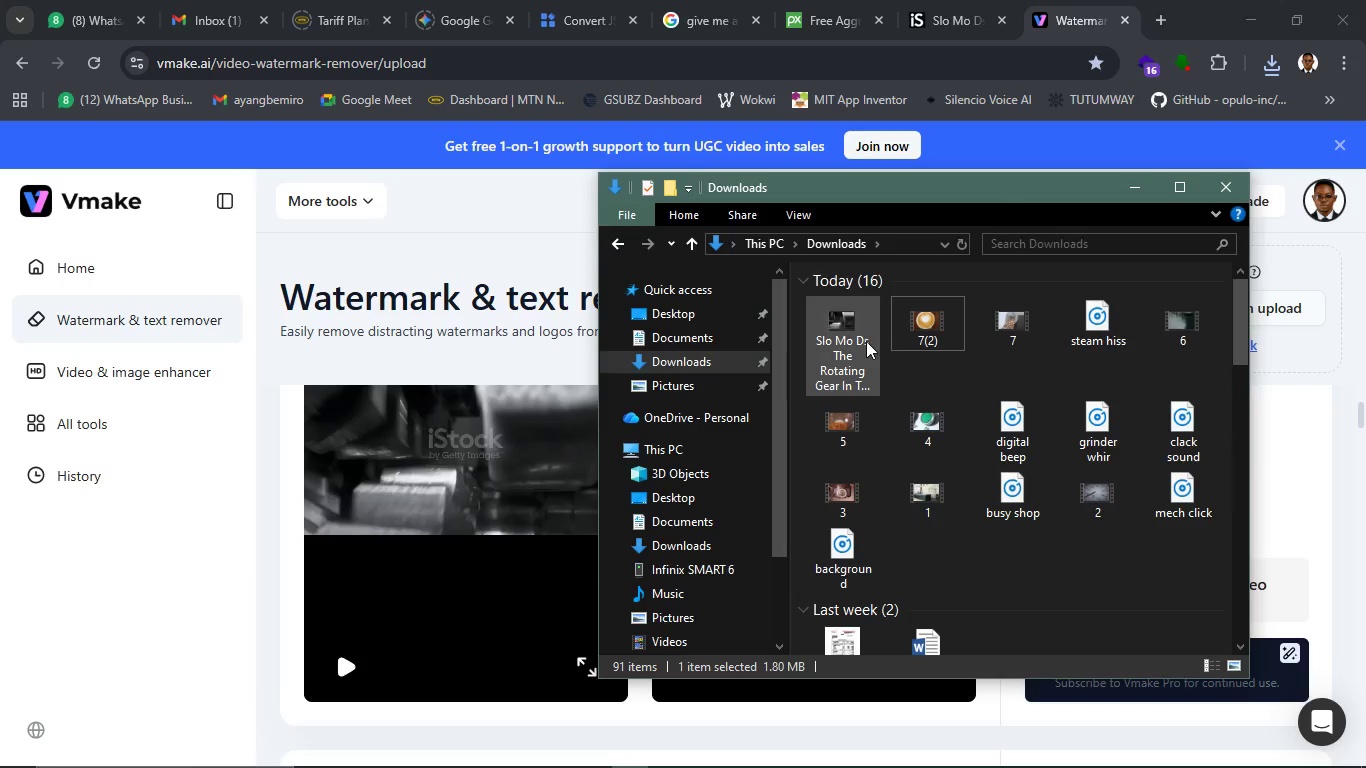 
left_click([857, 337])
 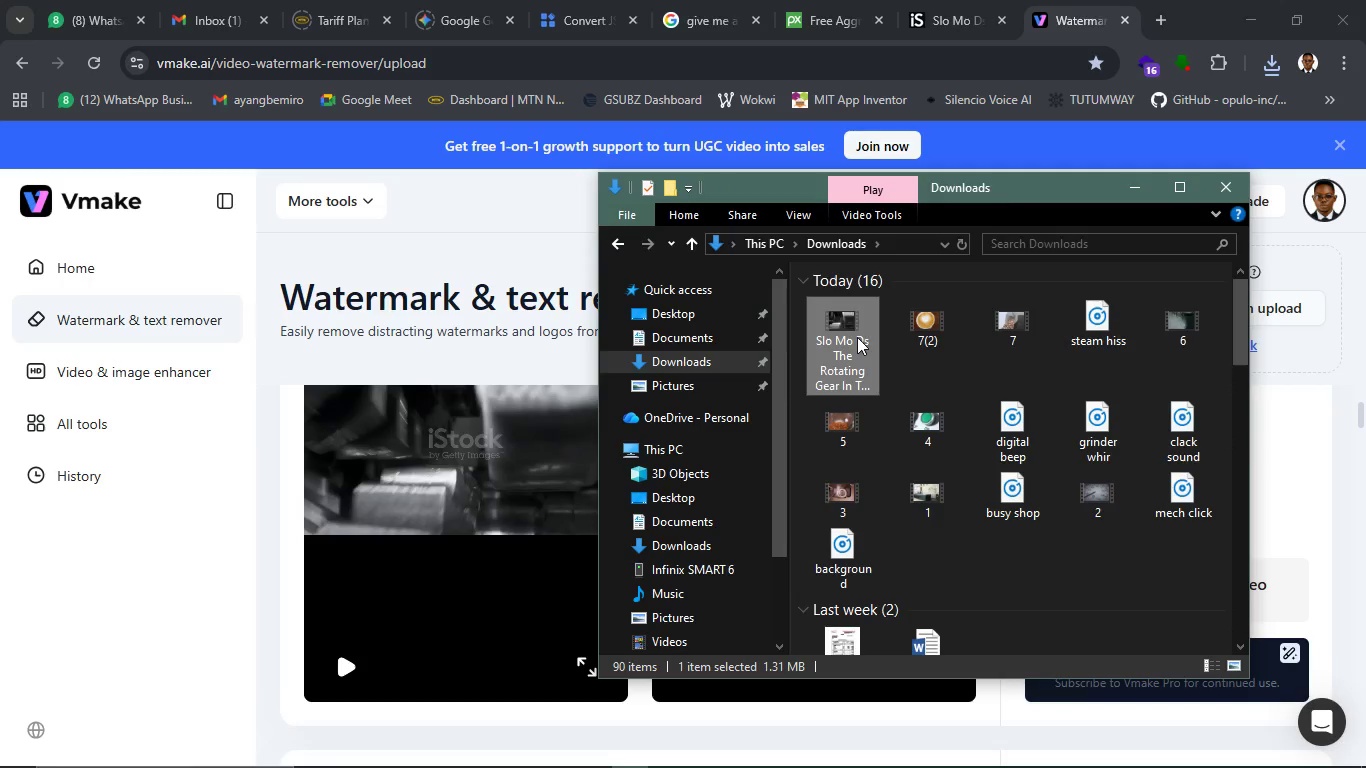 
key(F2)
 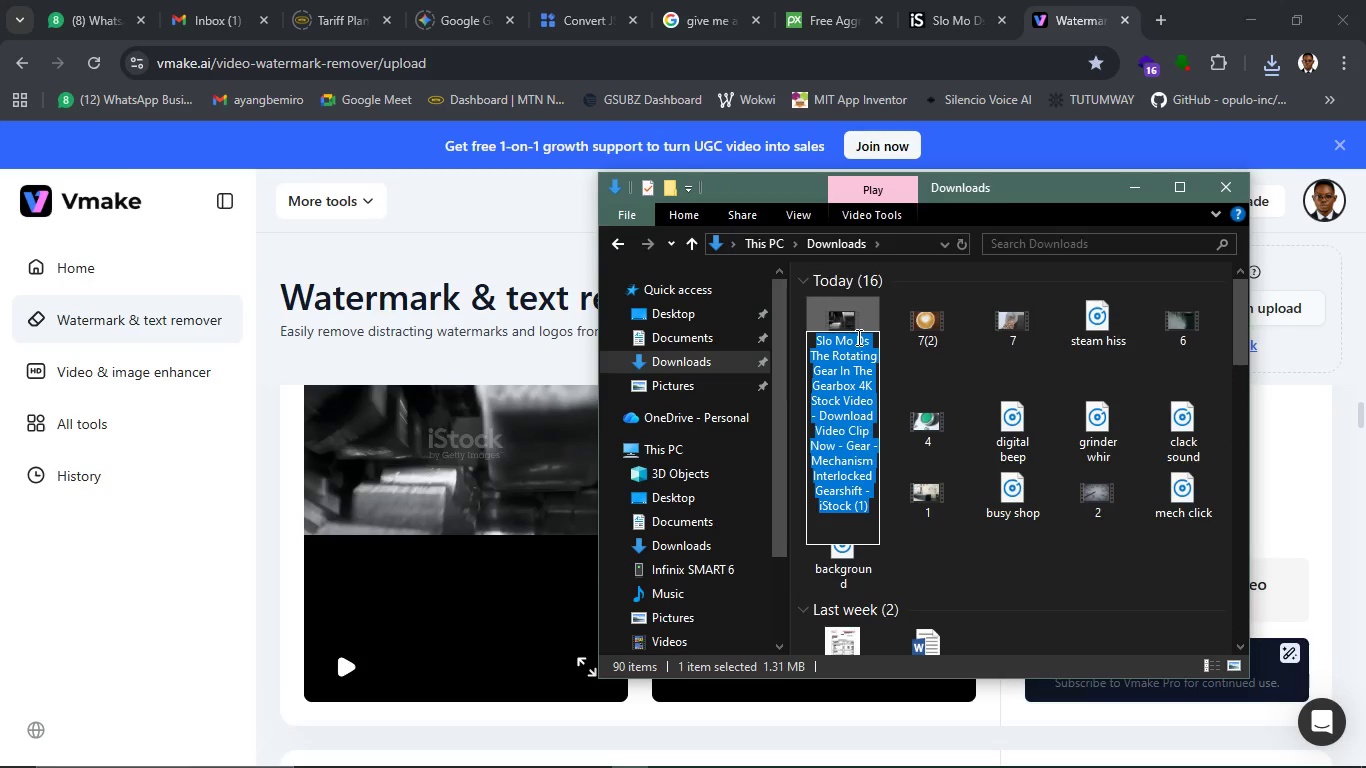 
key(8)
 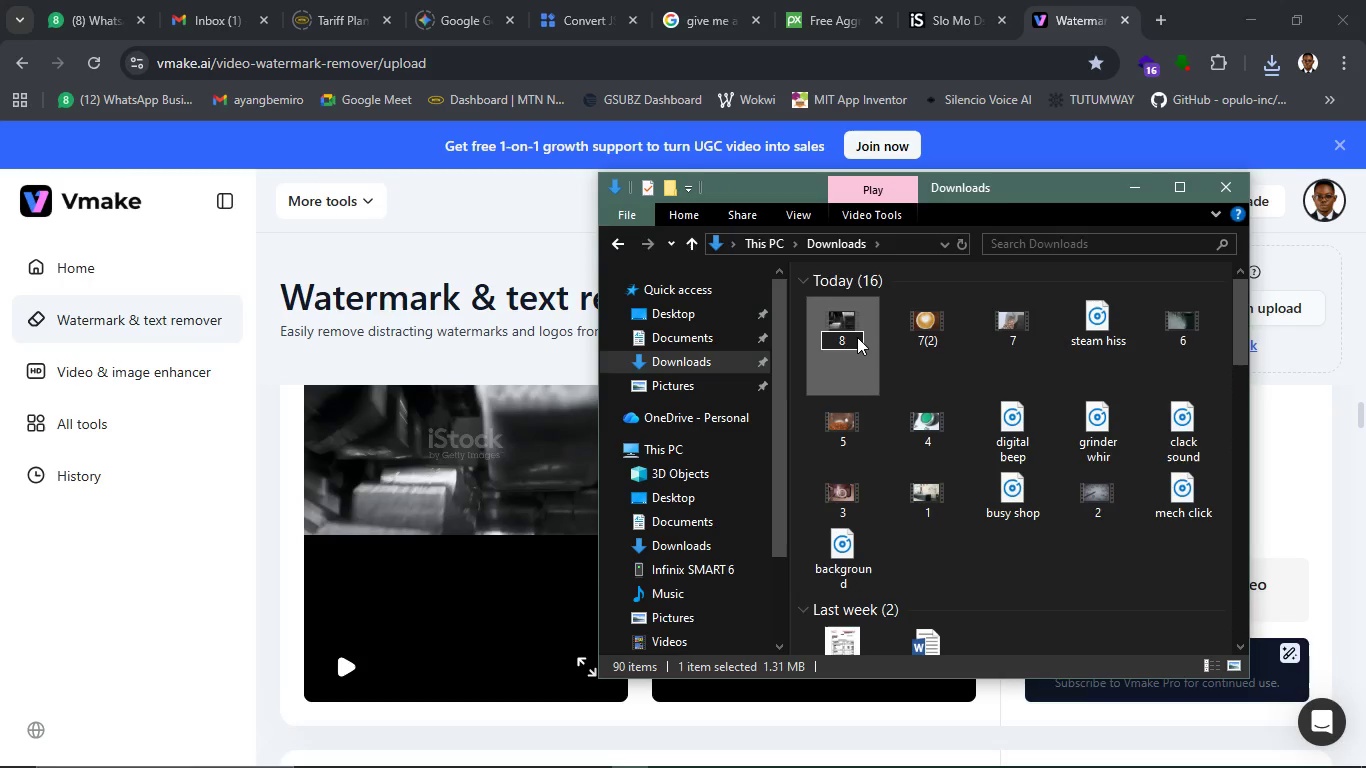 
key(Enter)
 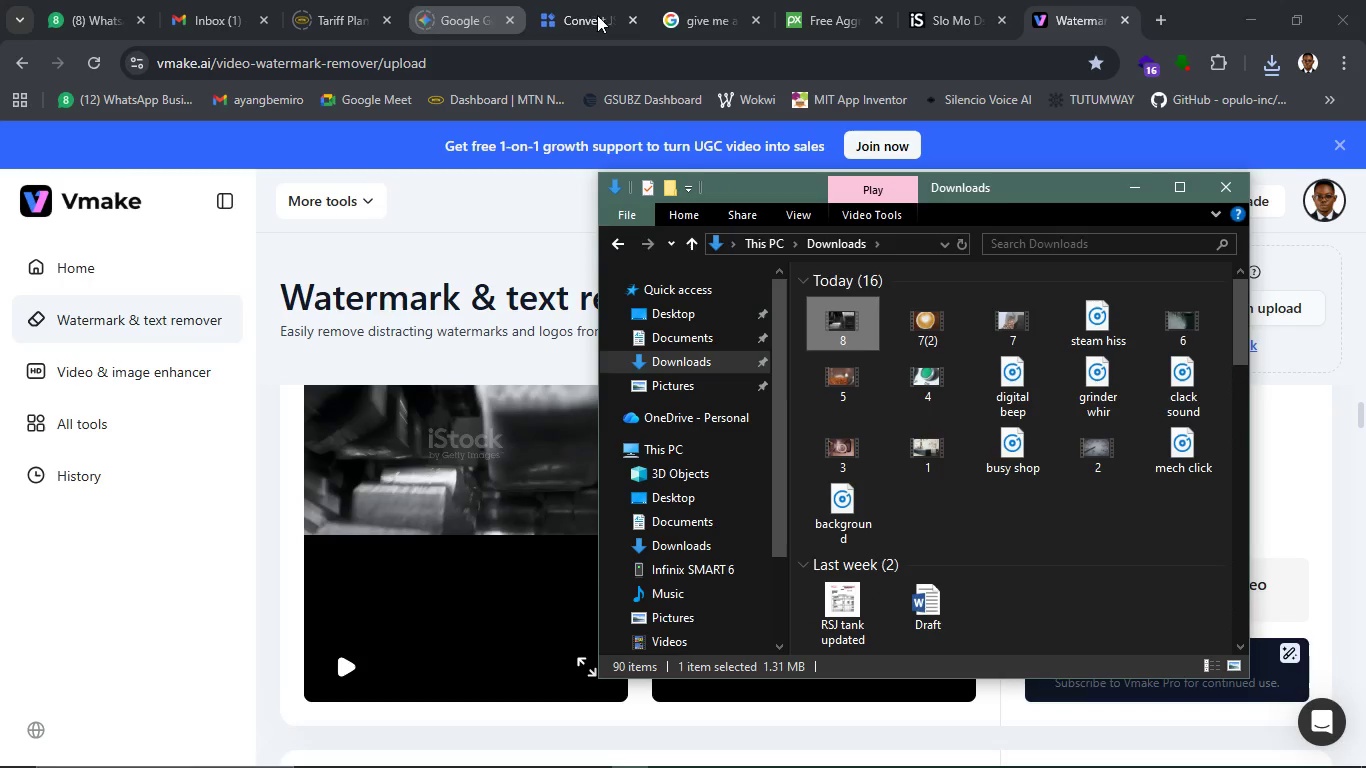 
left_click([700, 12])
 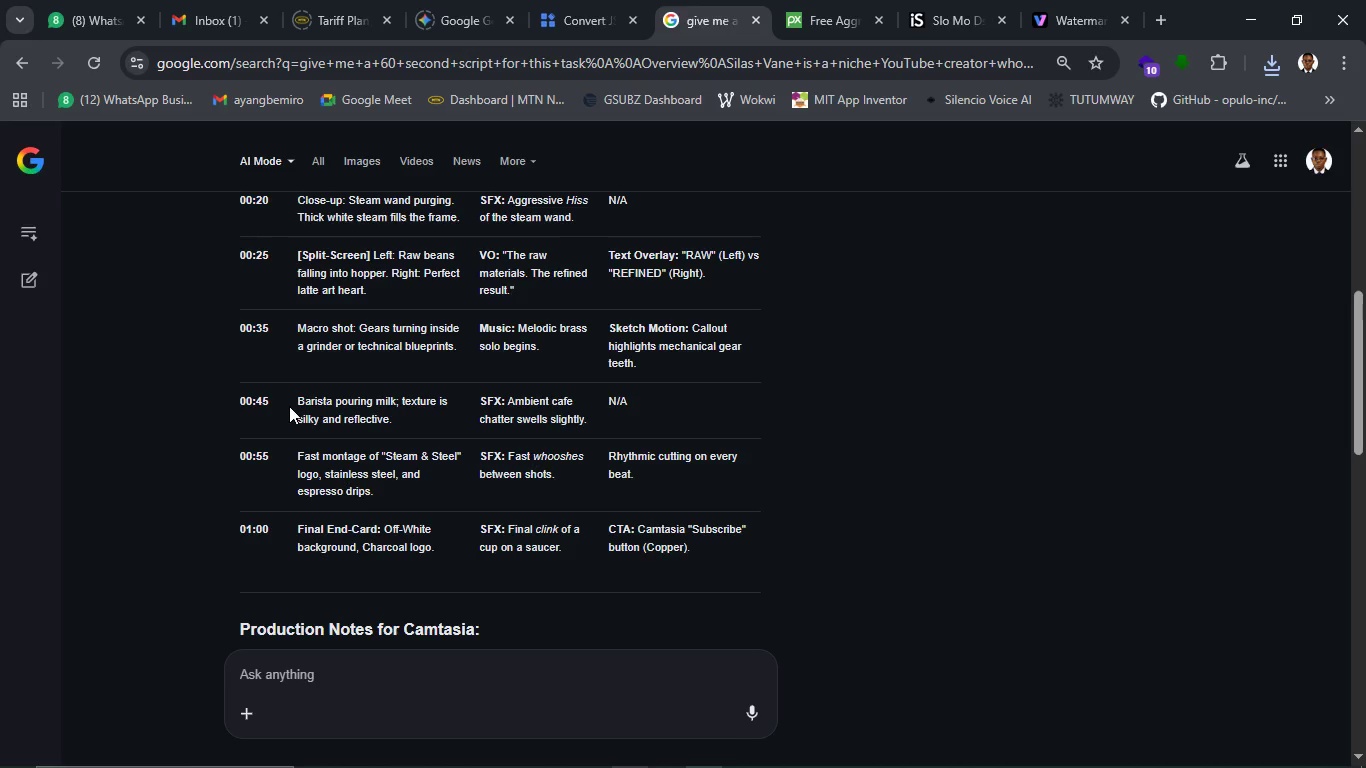 
wait(18.74)
 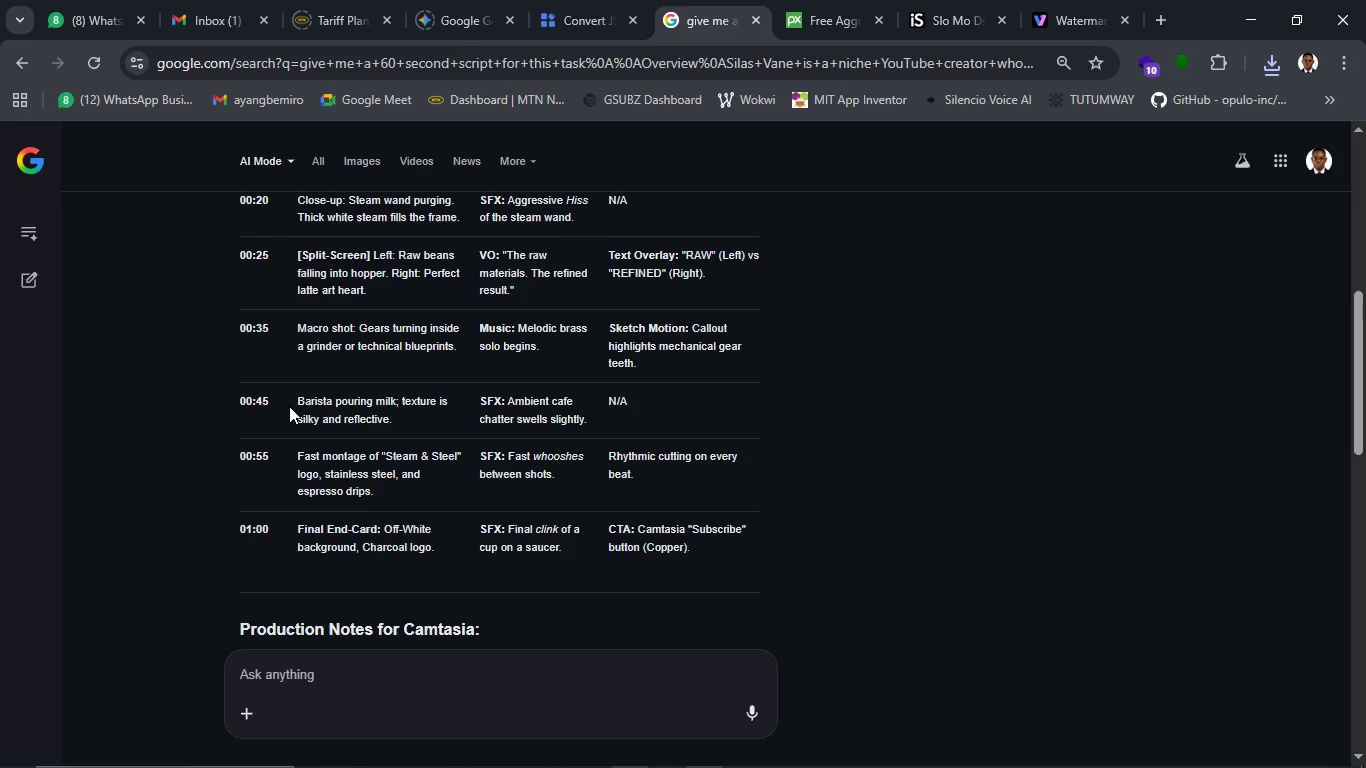 
left_click([1167, 26])
 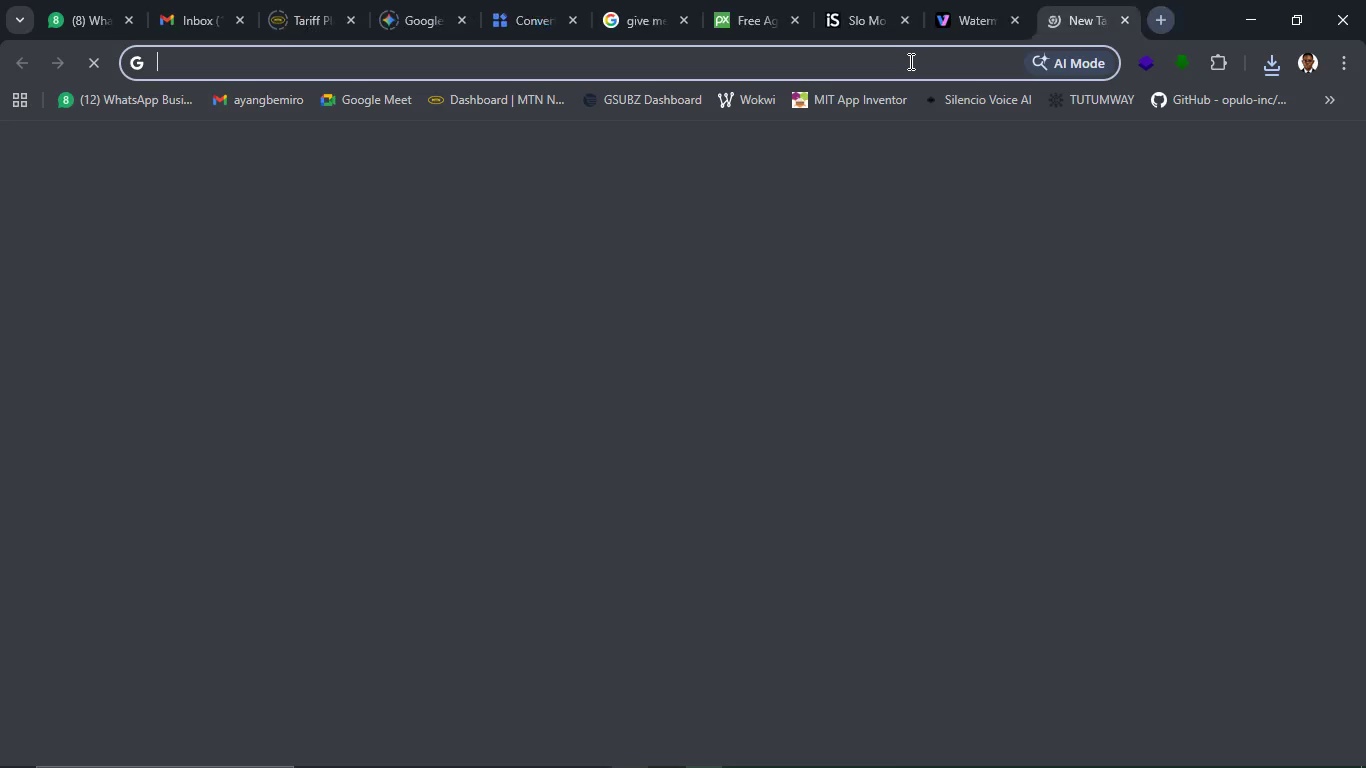 
left_click([909, 61])
 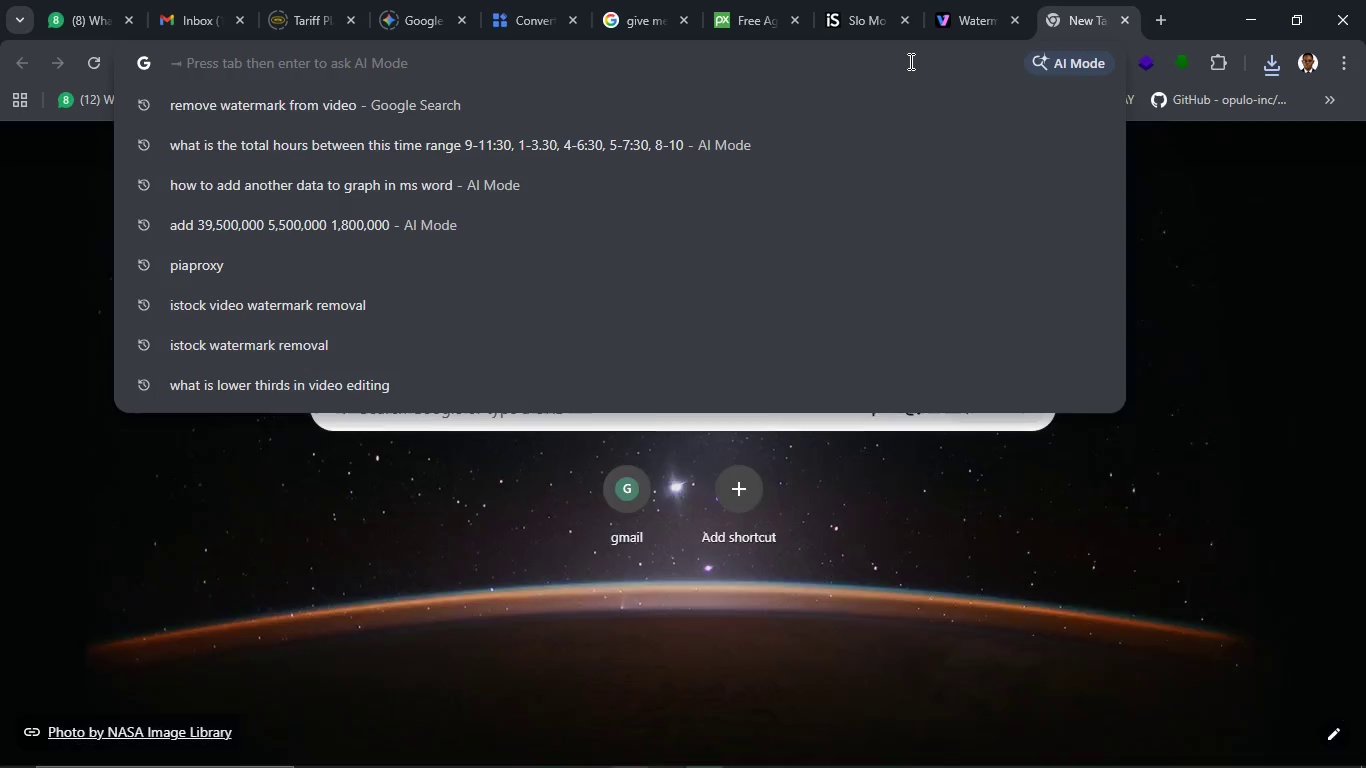 
type(WHO S )
key(Backspace)
key(Backspace)
type(IS A BARISTER)
 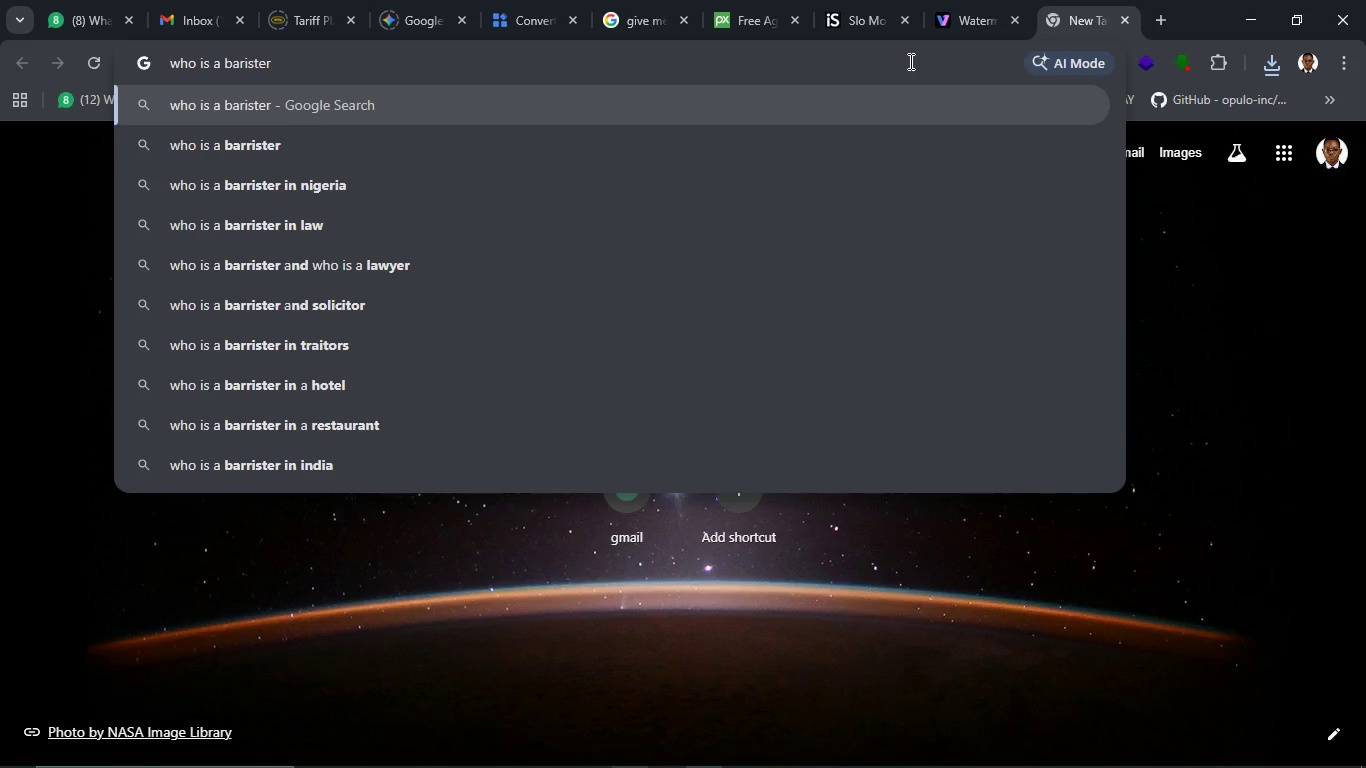 
key(Enter)
 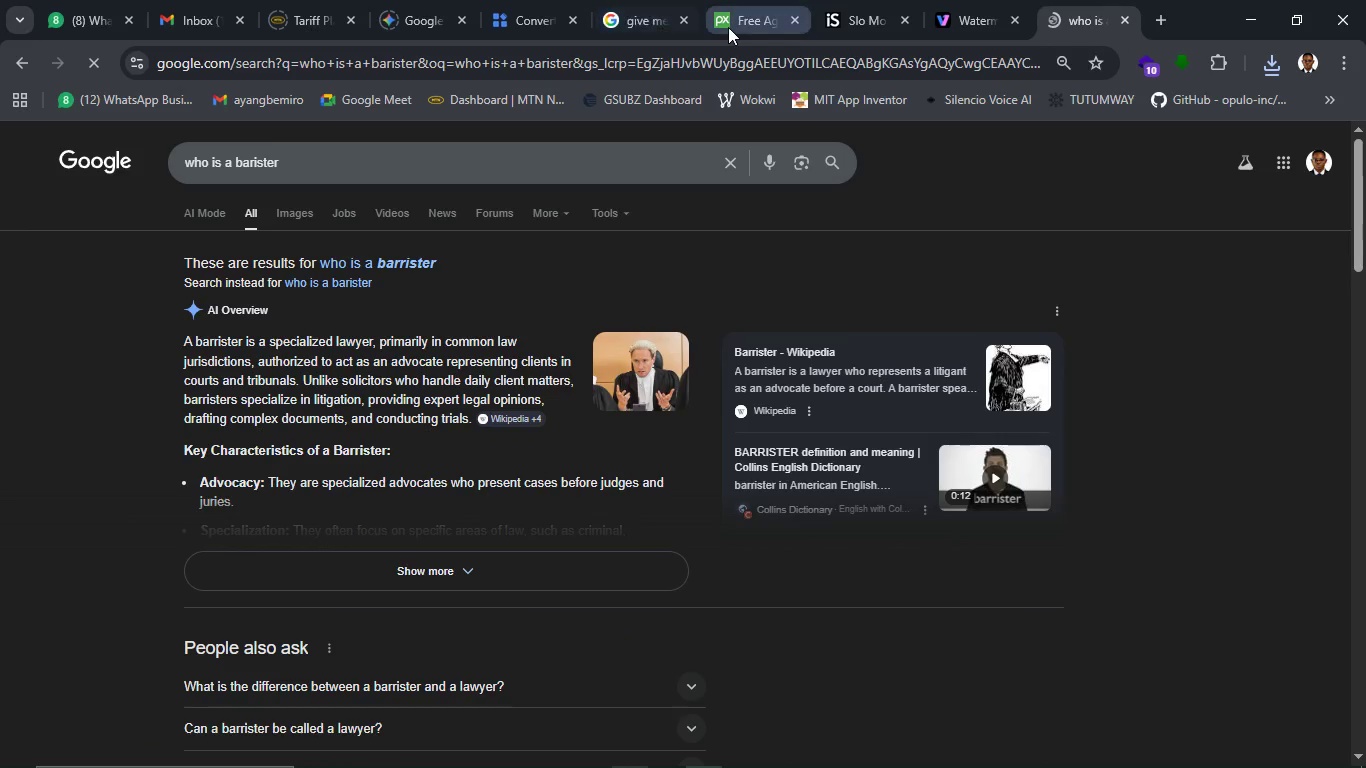 
wait(5.67)
 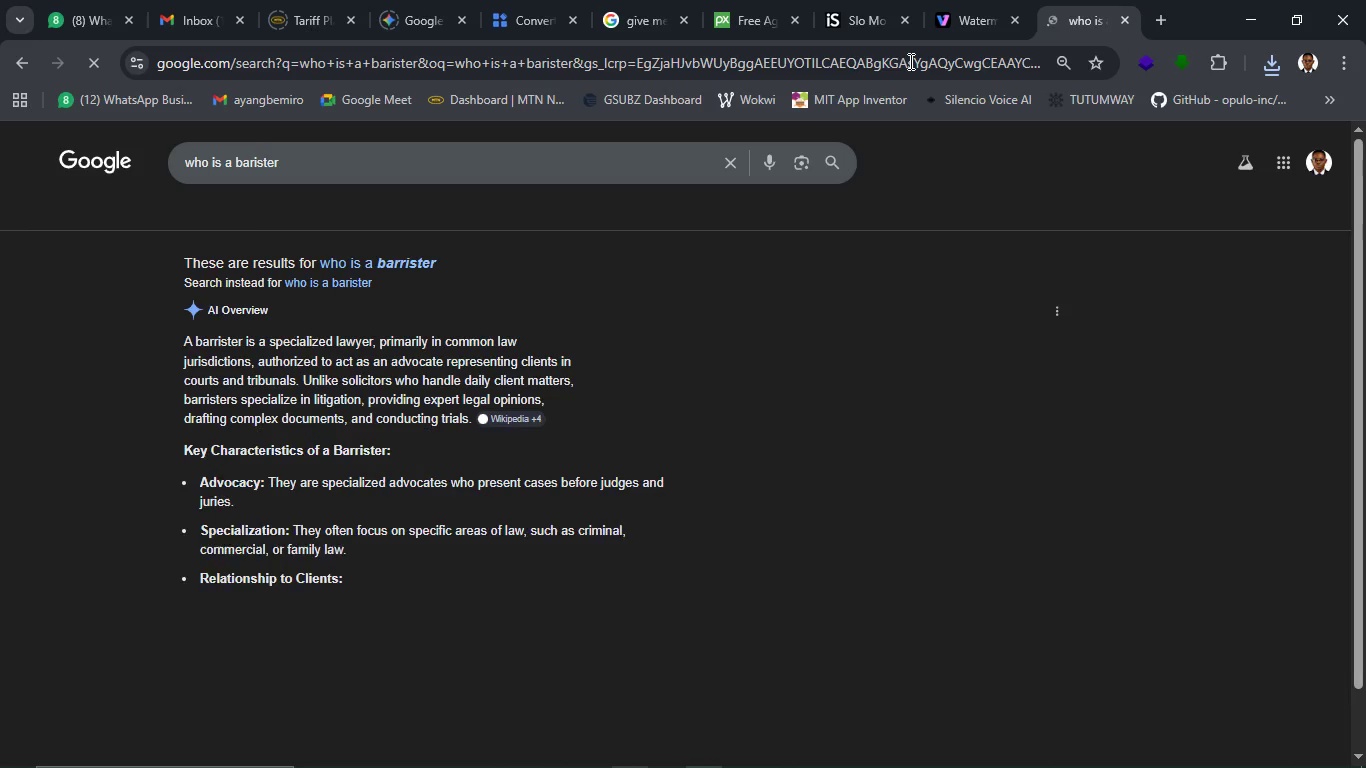 
left_click([640, 17])
 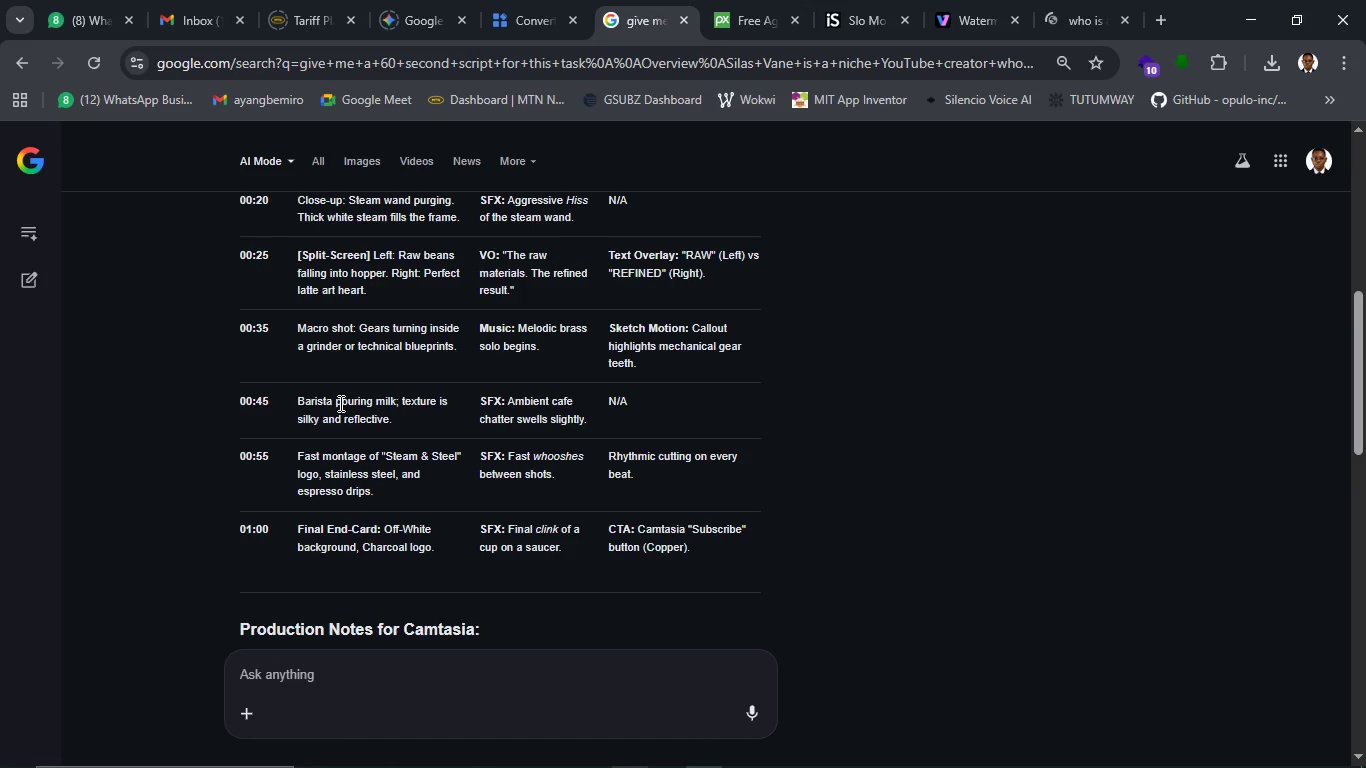 
left_click_drag(start_coordinate=[331, 398], to_coordinate=[293, 398])
 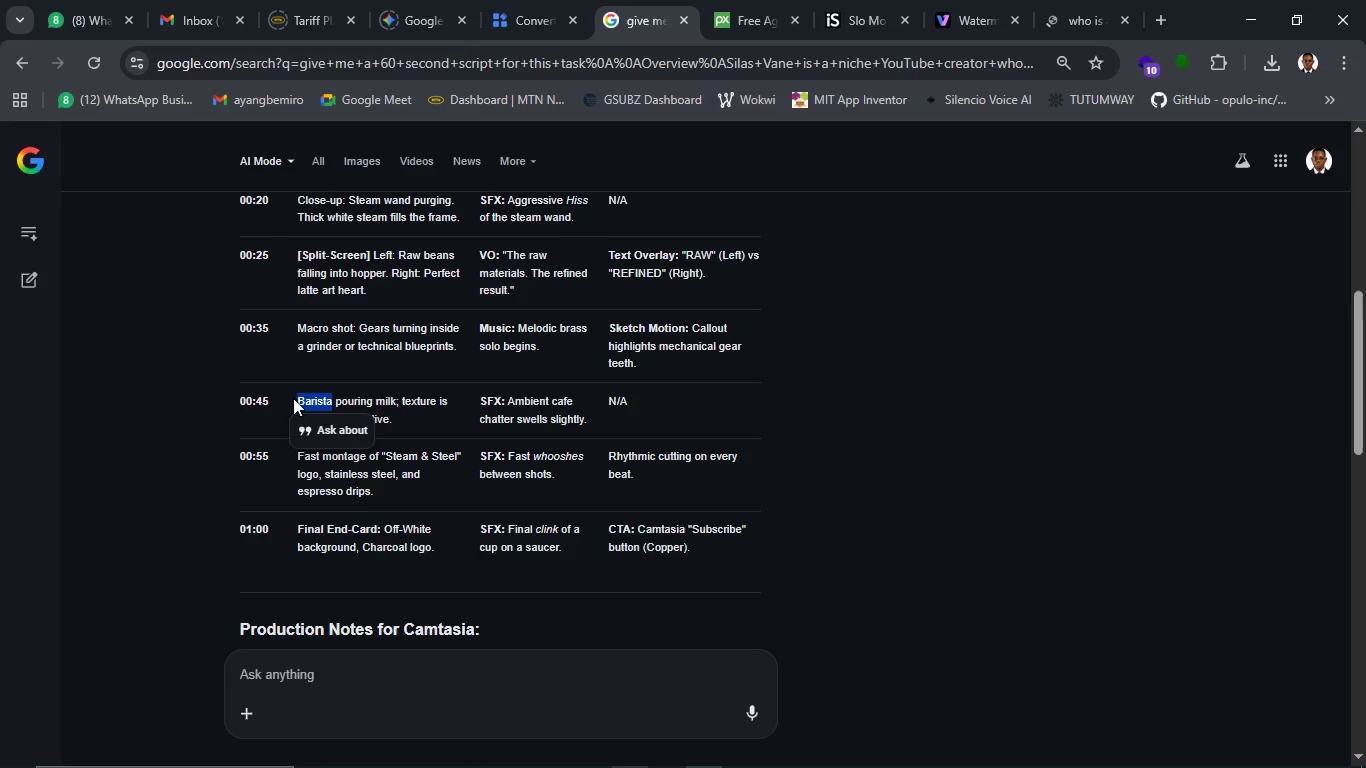 
key(Control+C)
 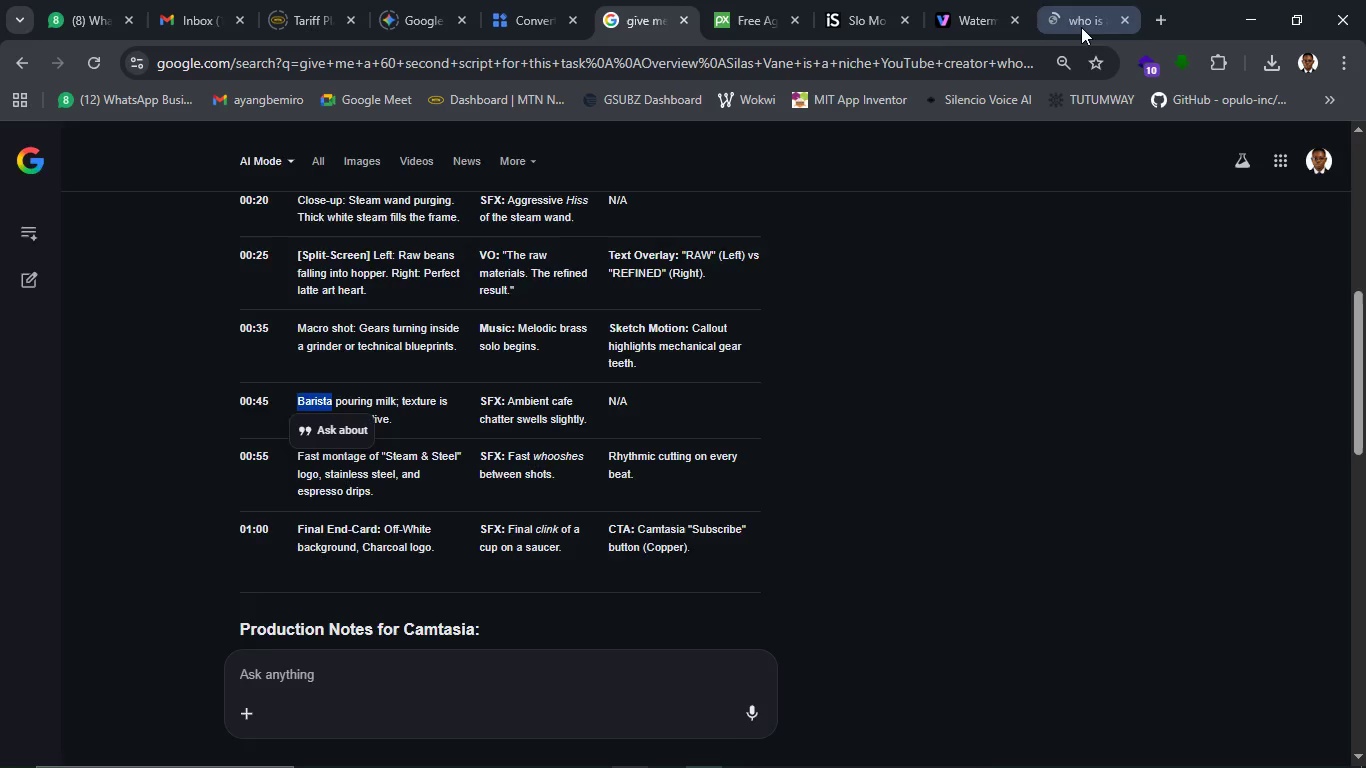 
left_click([1081, 27])
 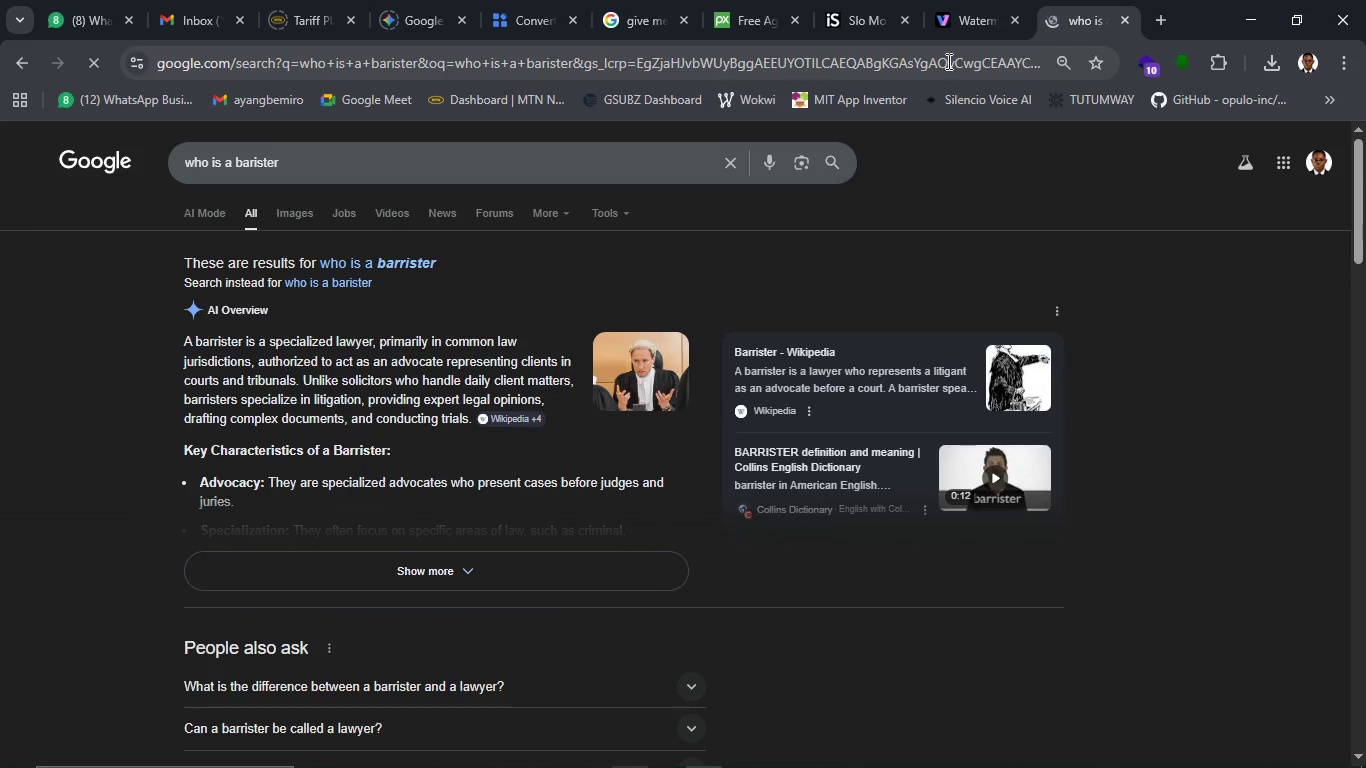 
left_click([947, 60])
 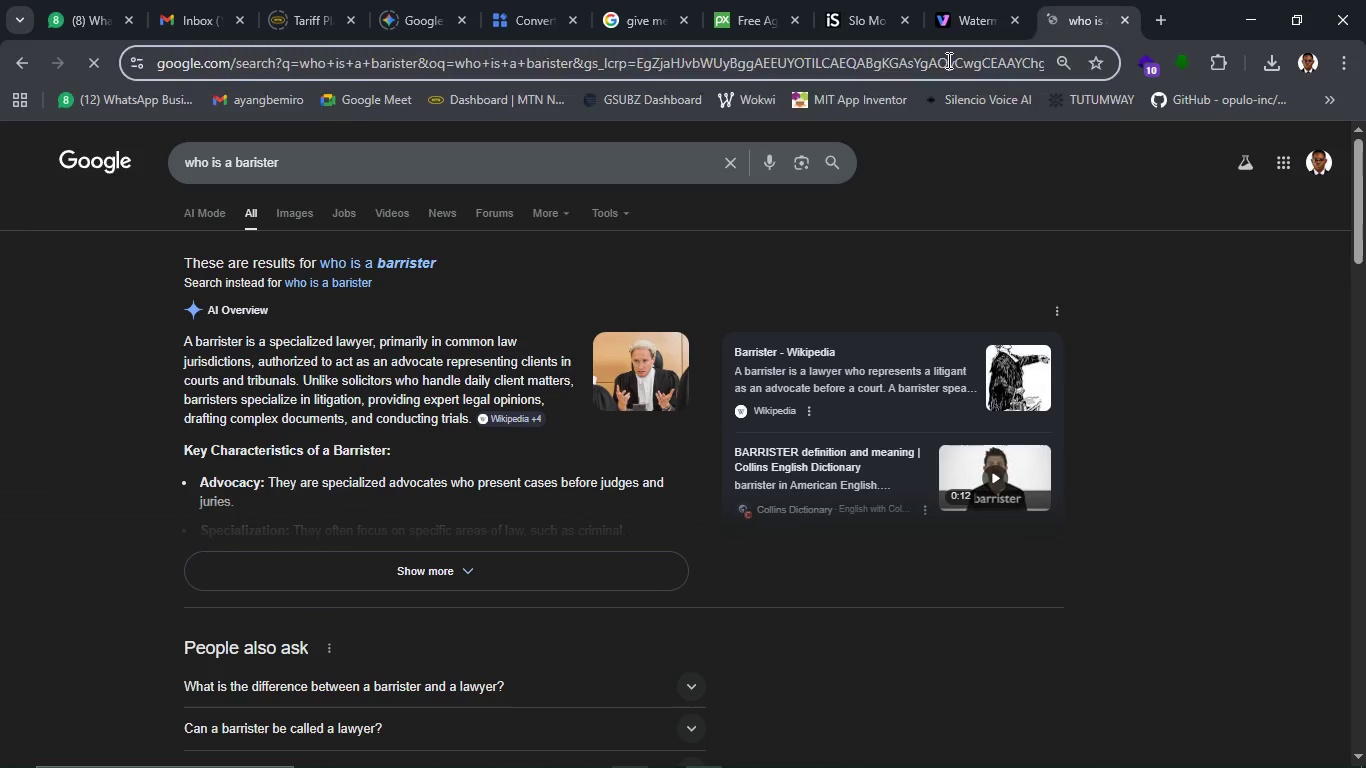 
key(Control+V)
 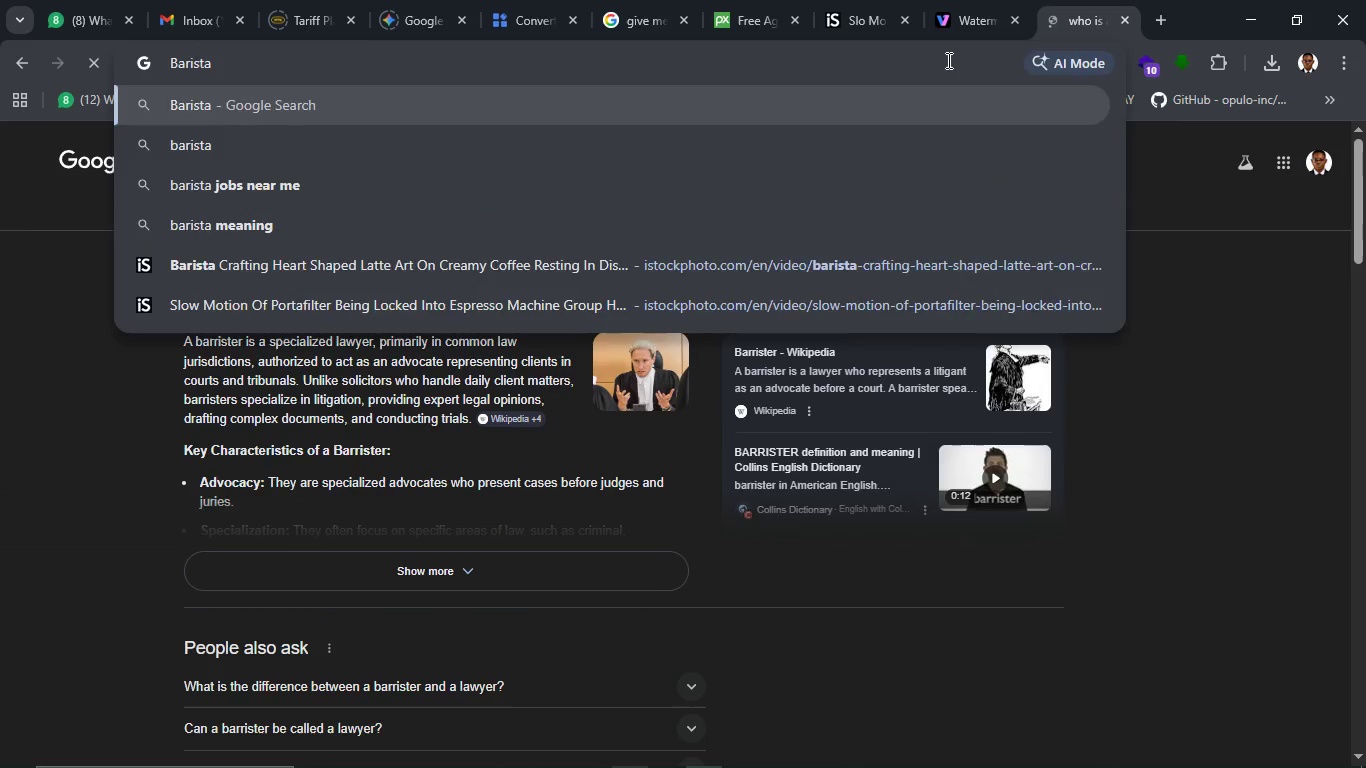 
key(Enter)
 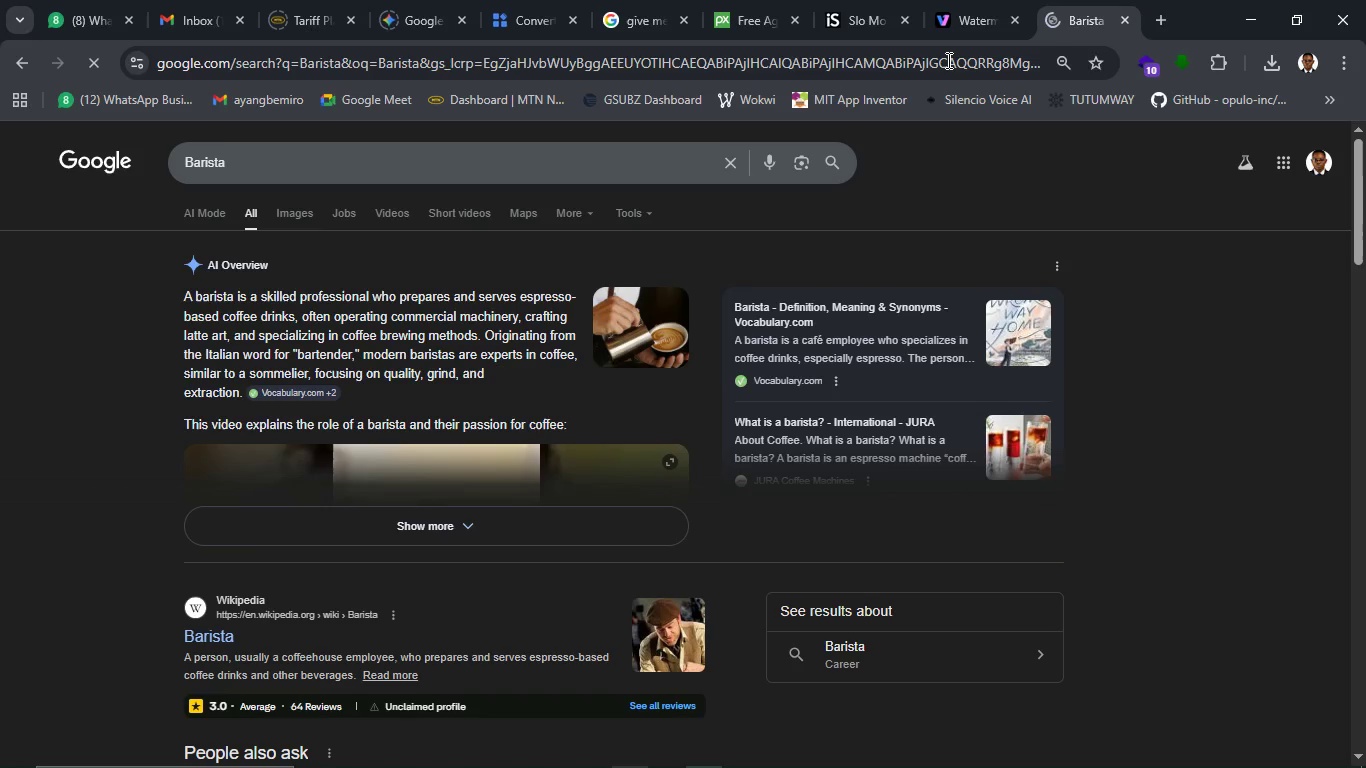 
wait(10.56)
 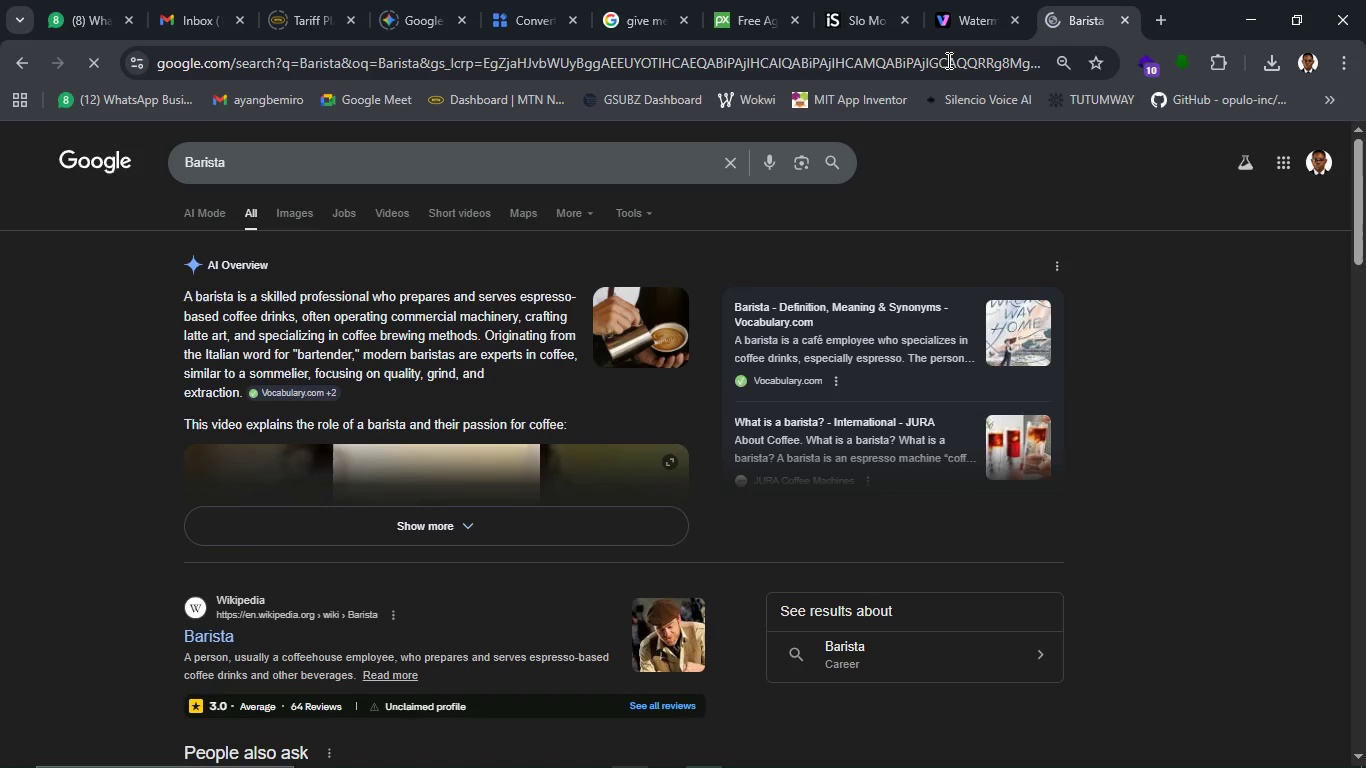 
left_click([608, 16])
 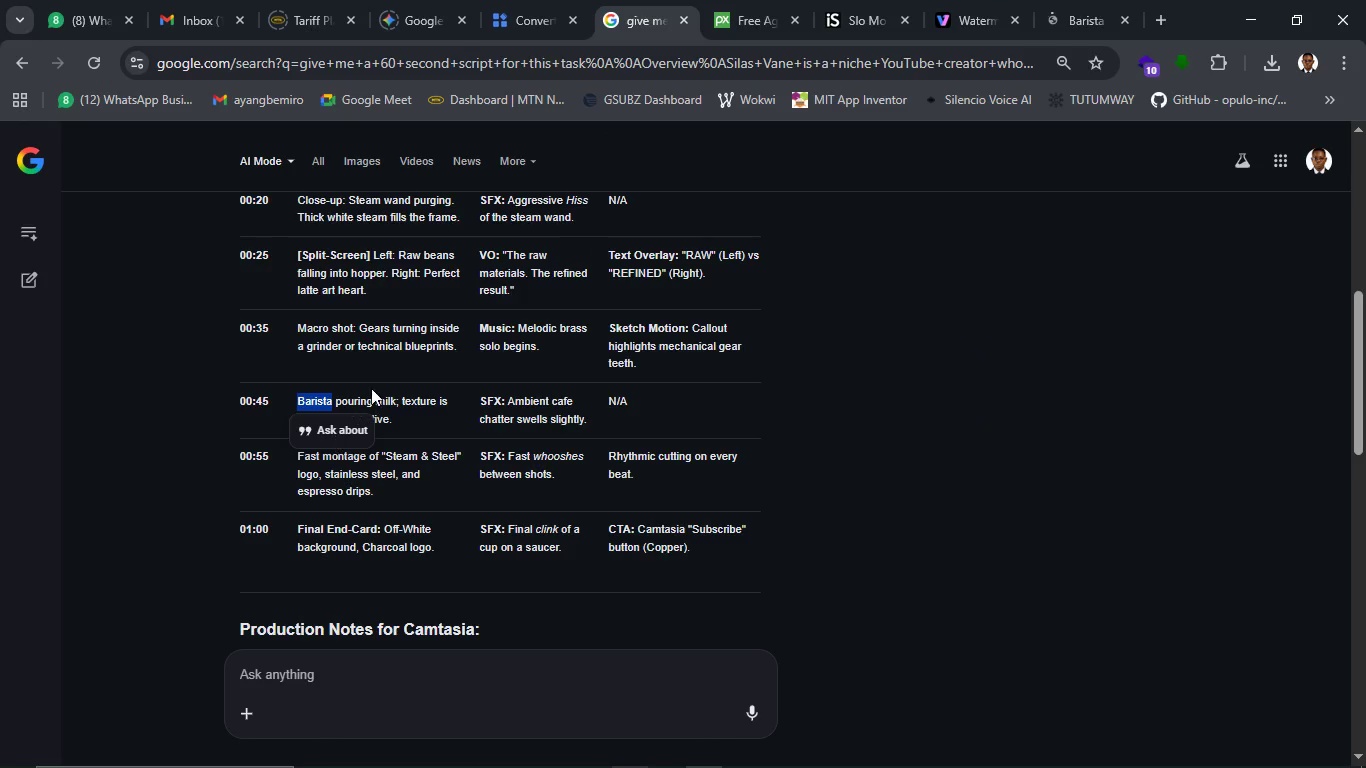 
left_click([371, 388])
 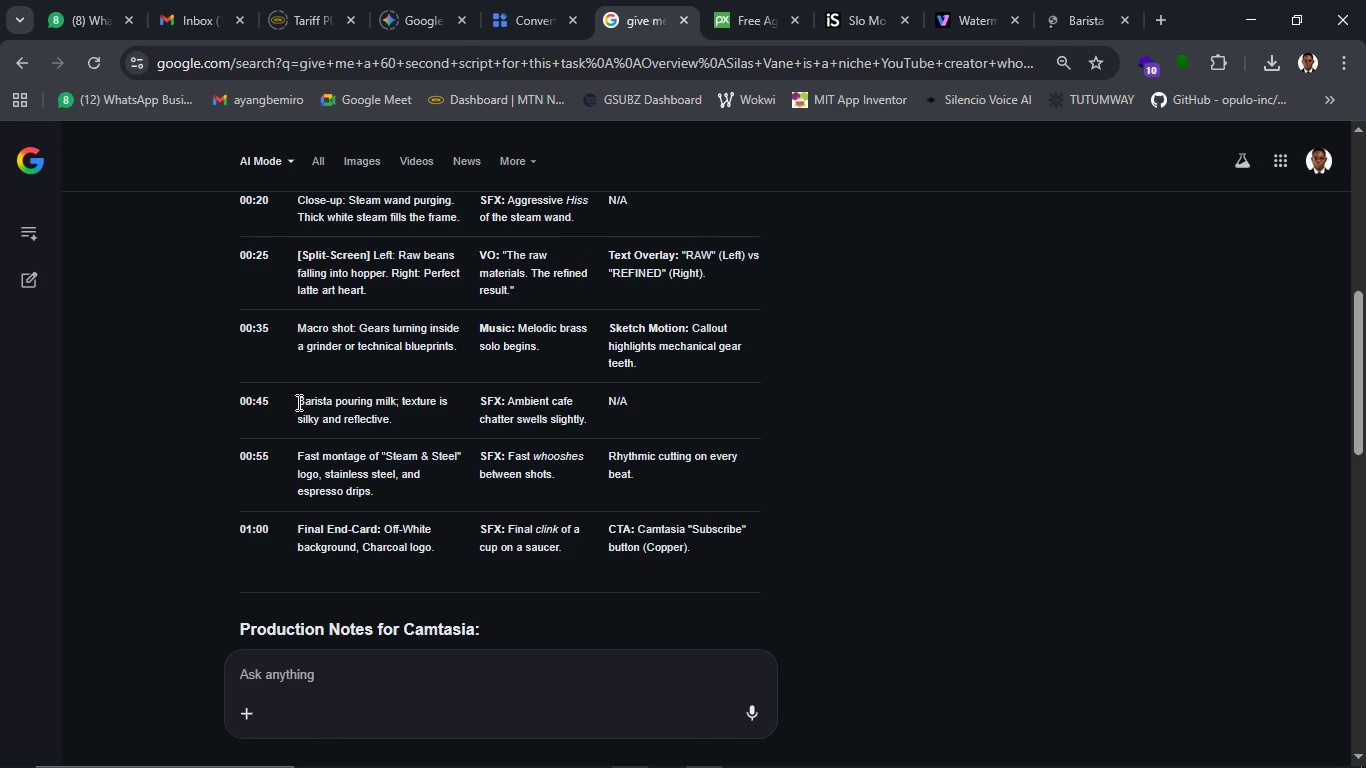 
left_click_drag(start_coordinate=[297, 402], to_coordinate=[389, 414])
 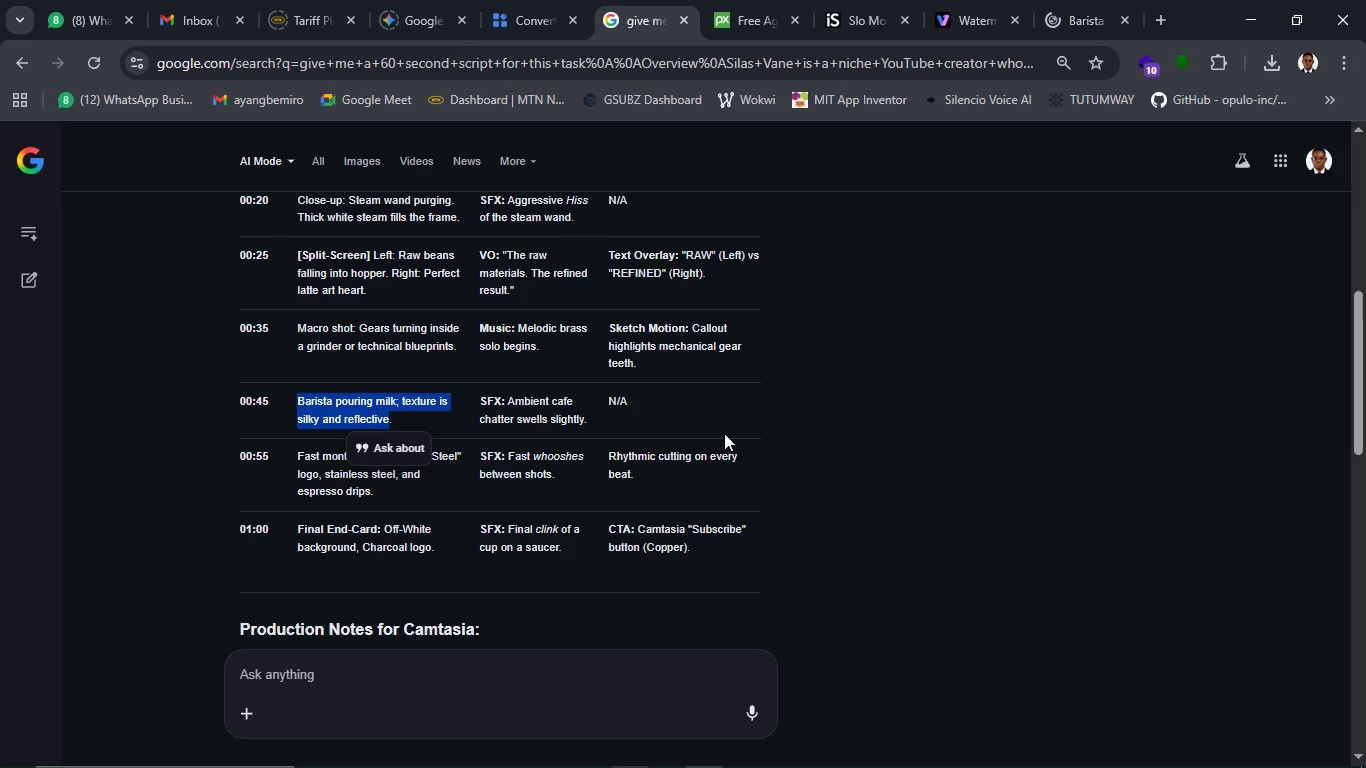 
key(Control+C)
 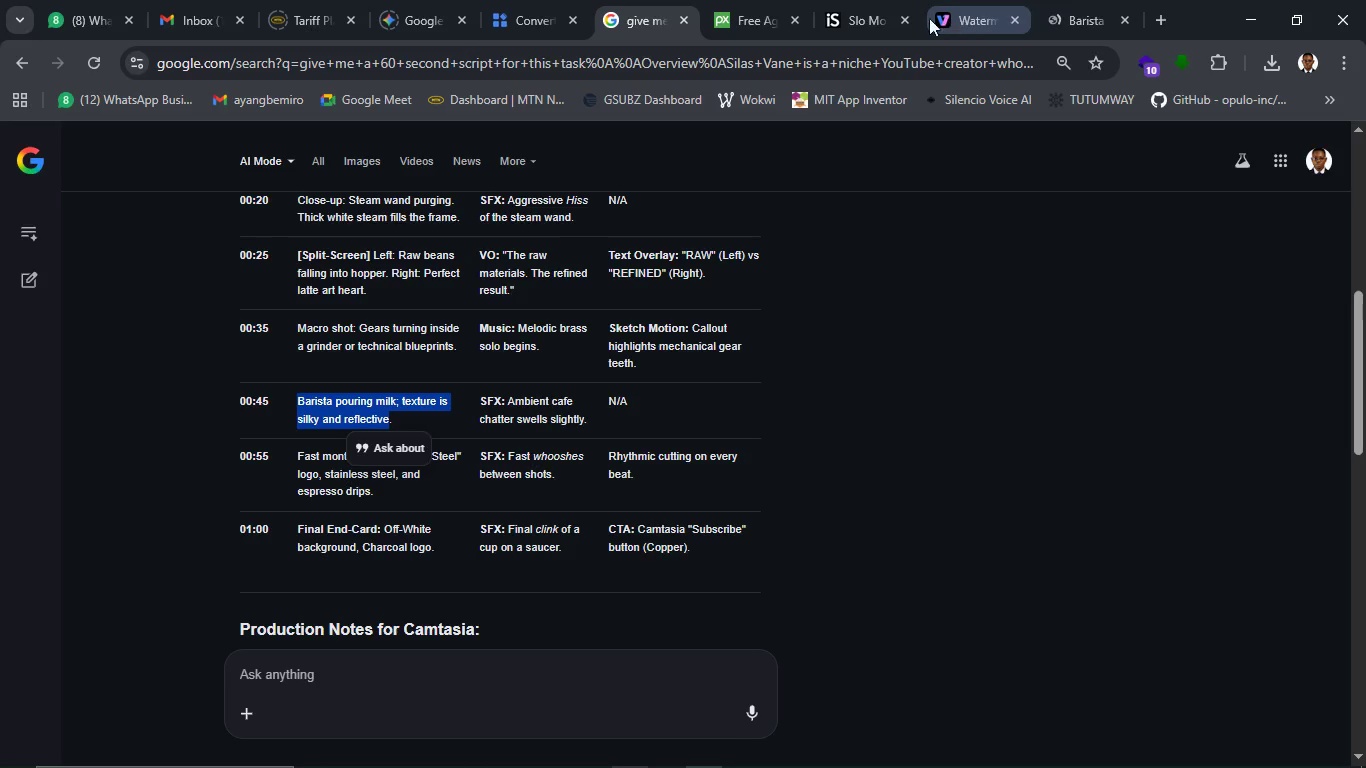 
mouse_move([866, 4])
 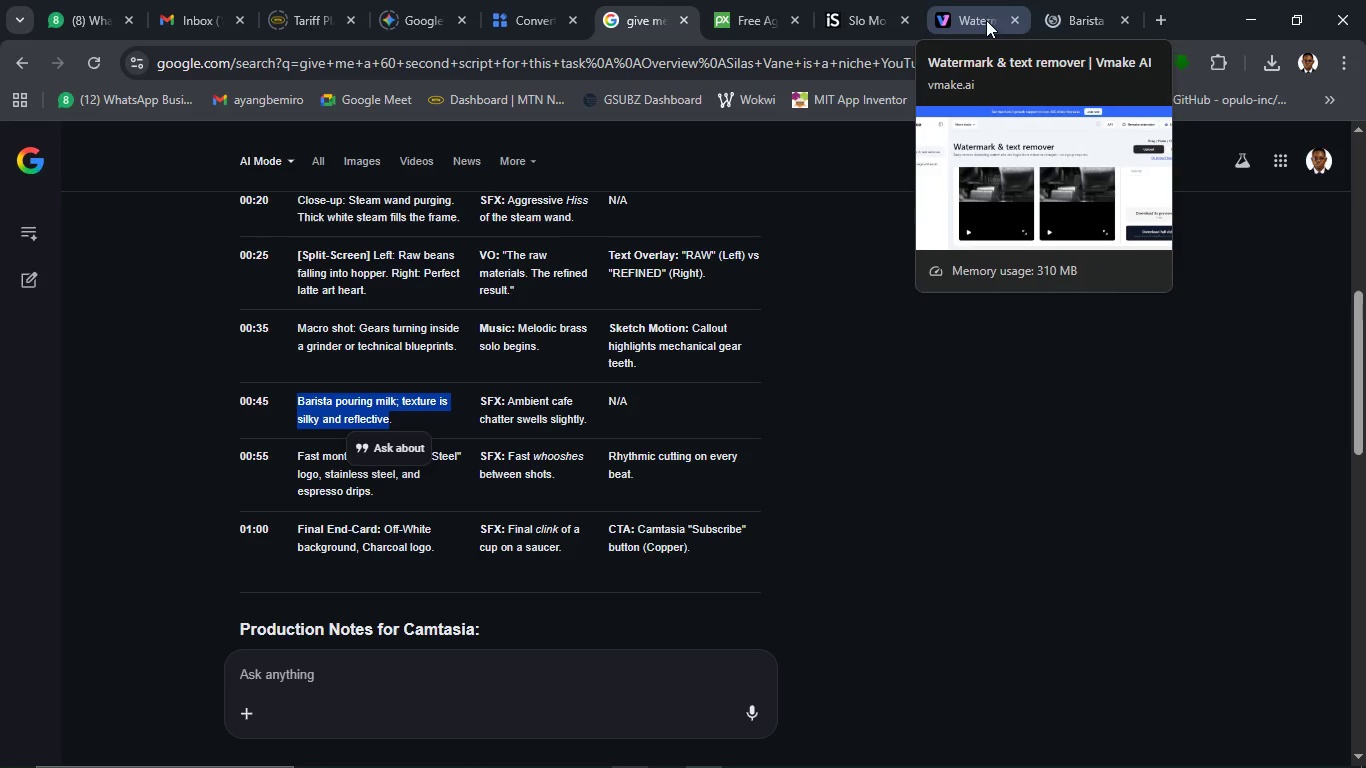 
left_click([865, 14])
 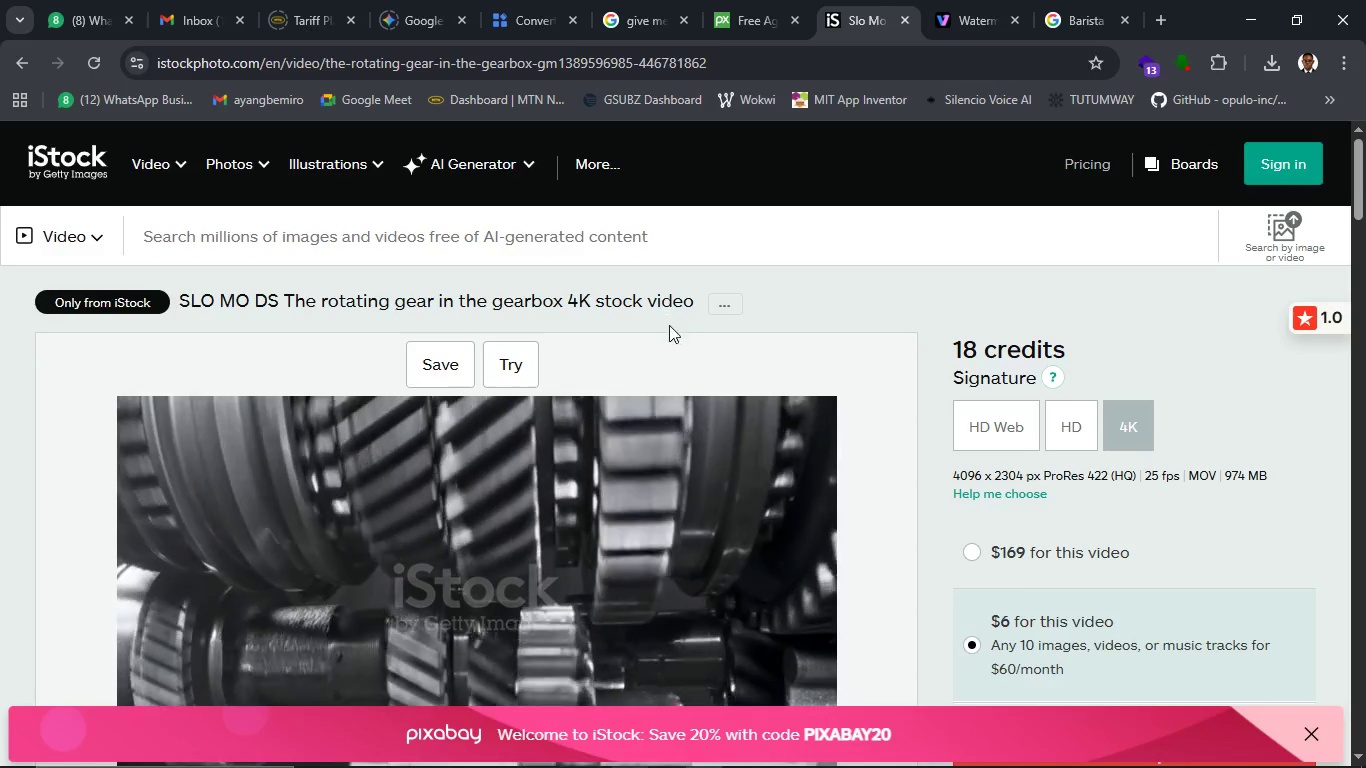 
left_click([695, 243])
 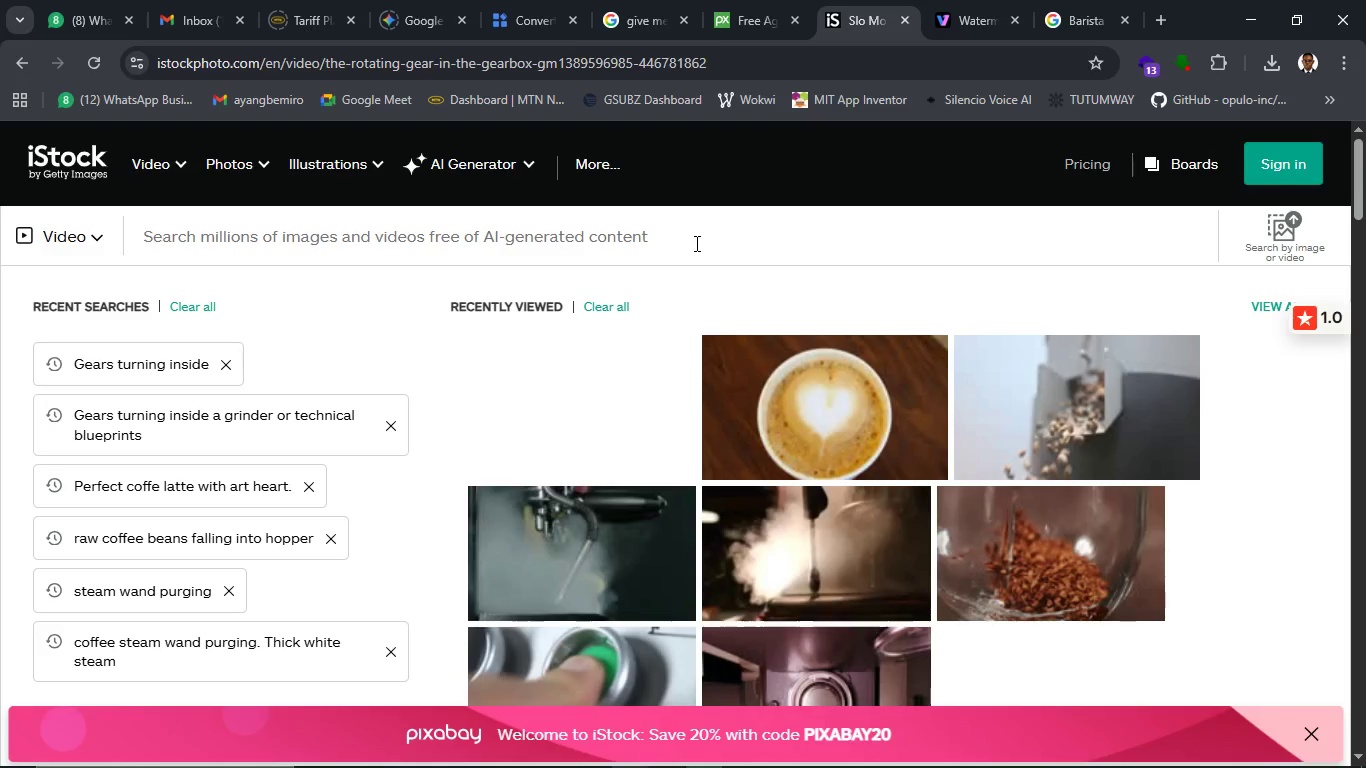 
key(Control+V)
 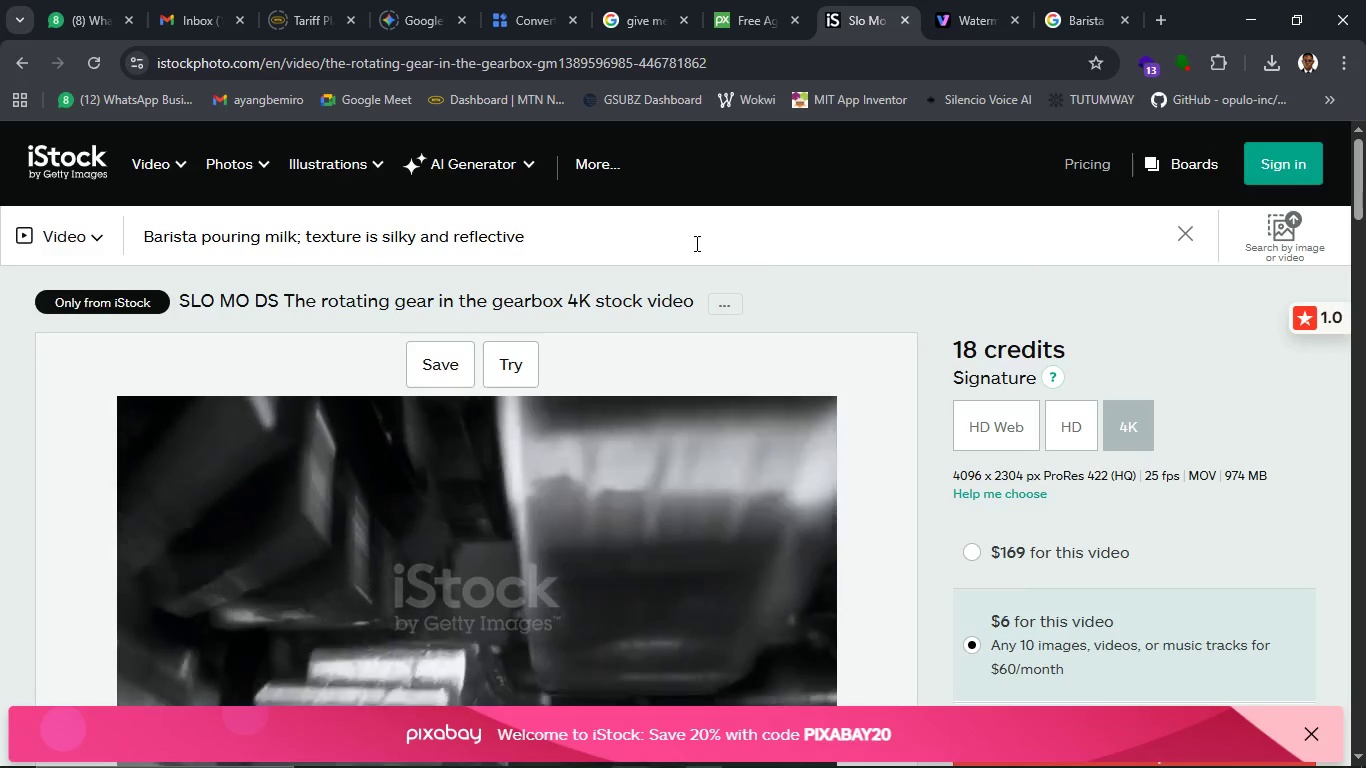 
key(Enter)
 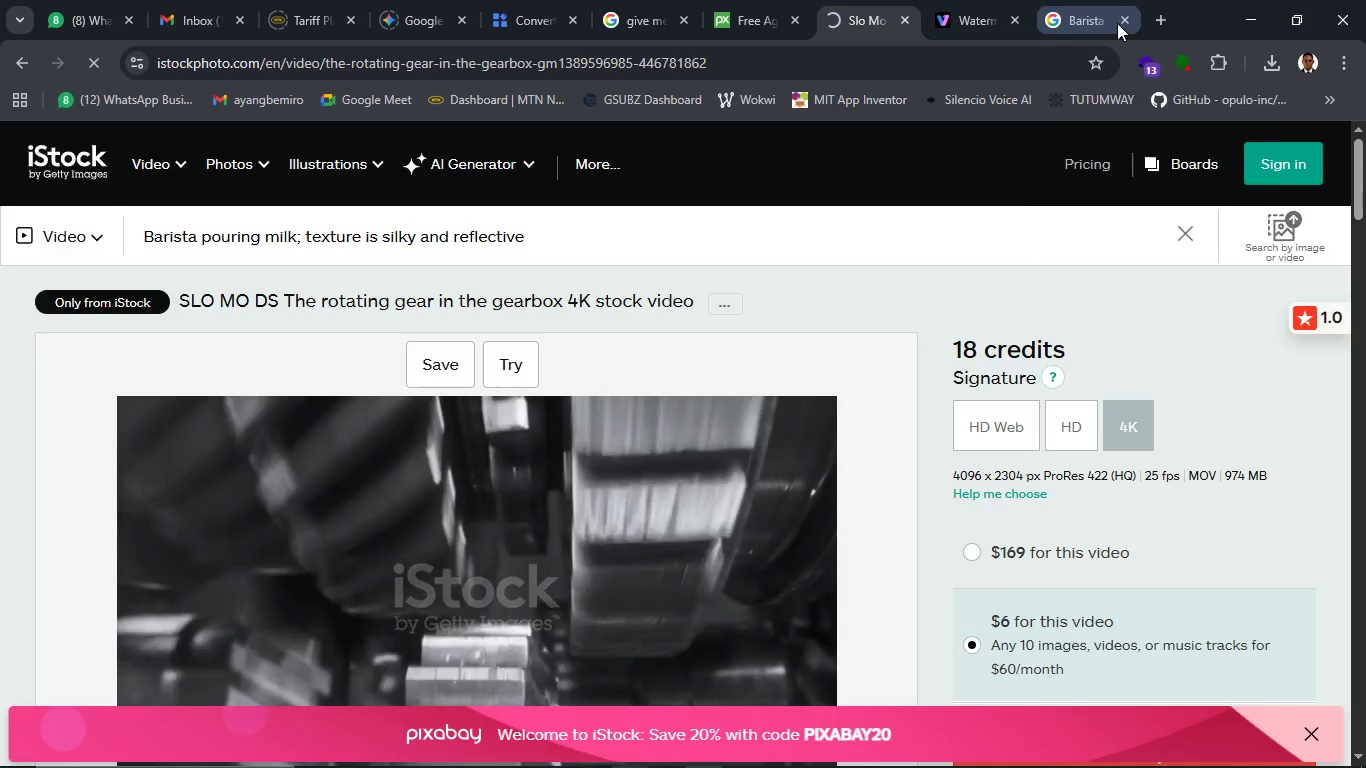 
left_click([1119, 23])
 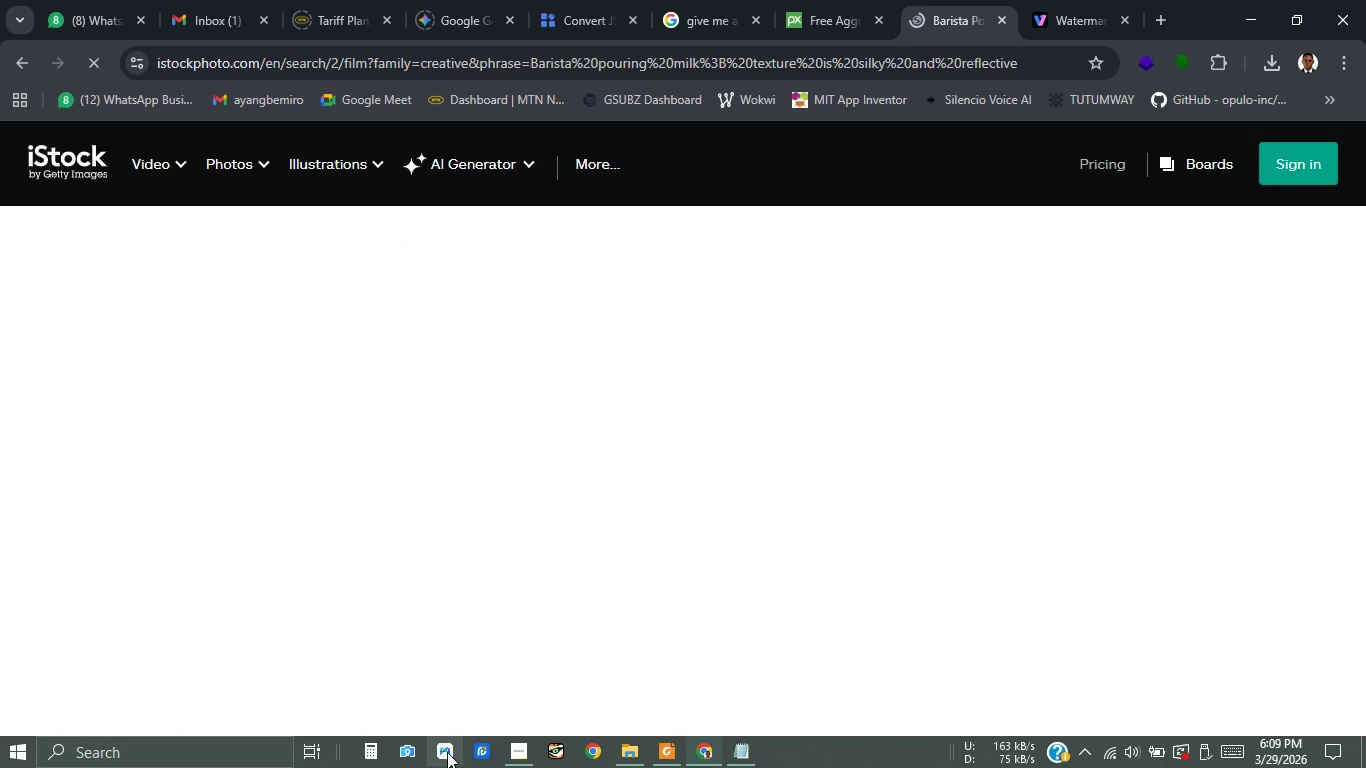 
left_click([509, 753])
 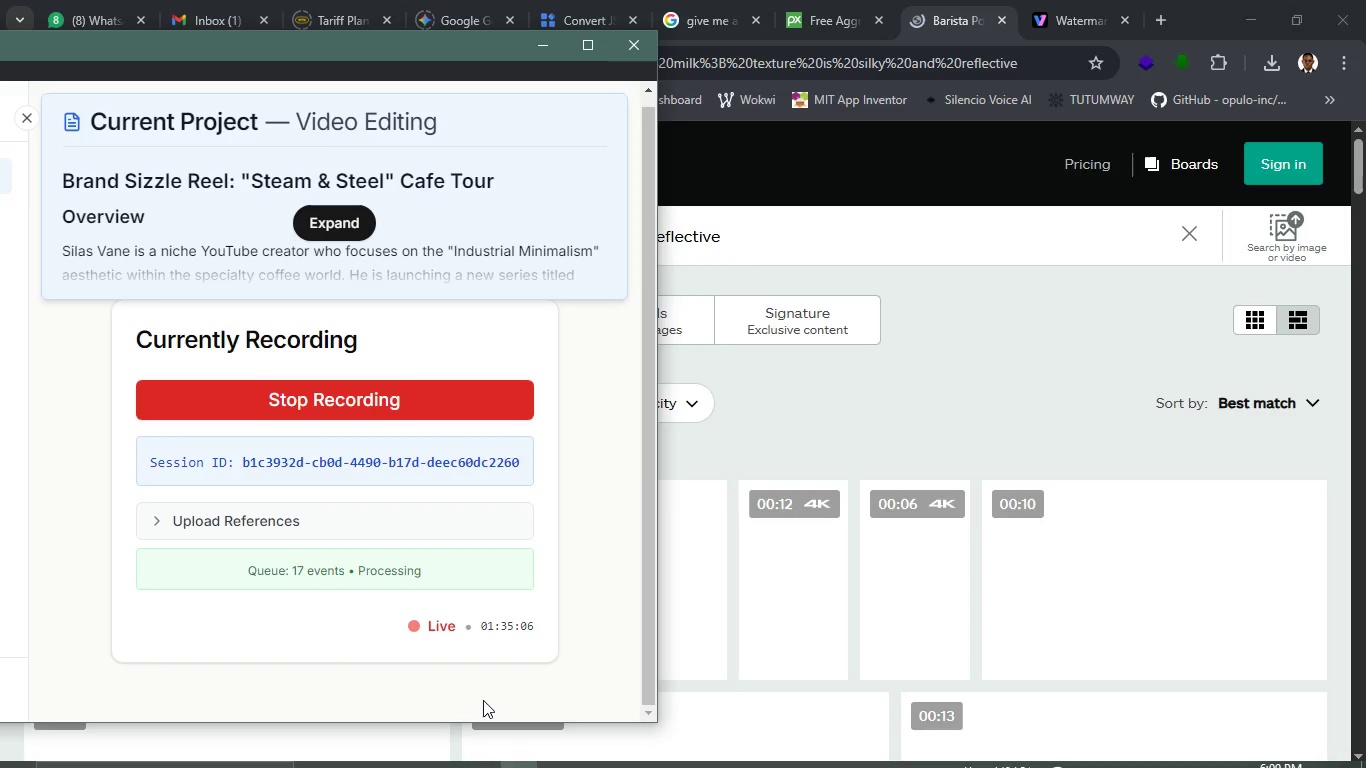 
left_click([483, 700])